 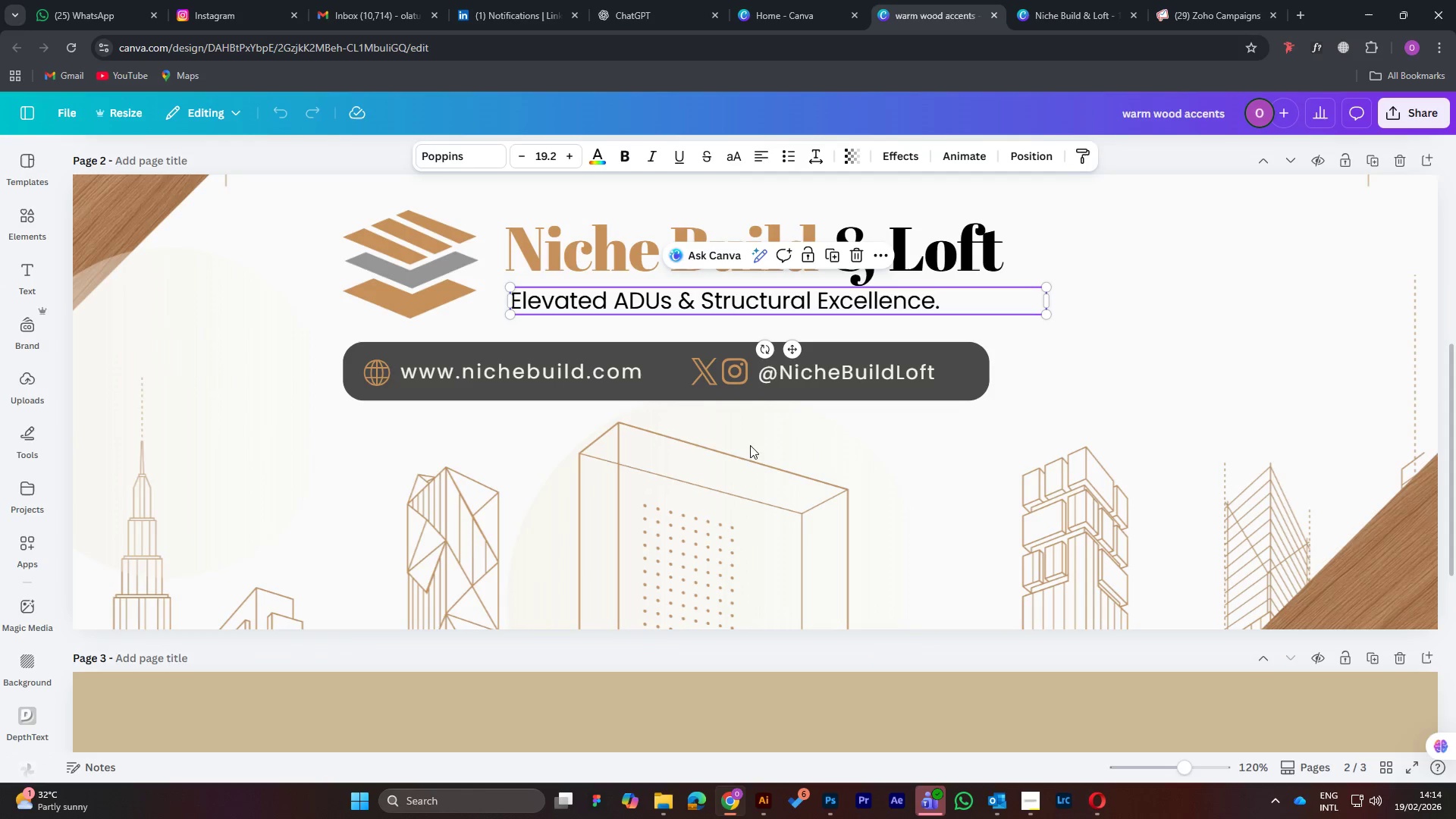 
left_click([374, 374])
 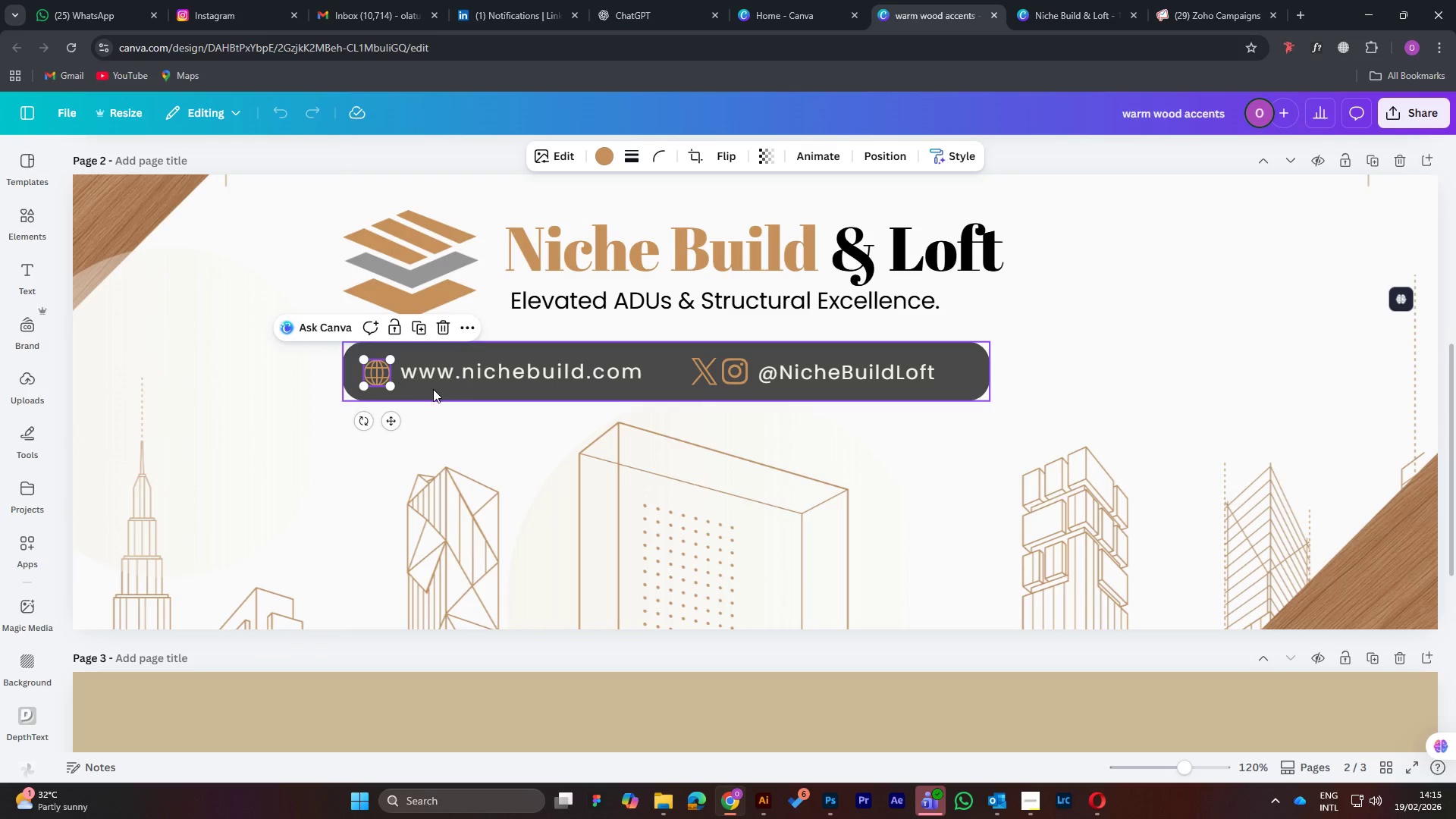 
hold_key(key=ShiftLeft, duration=1.5)
left_click([433, 389])
 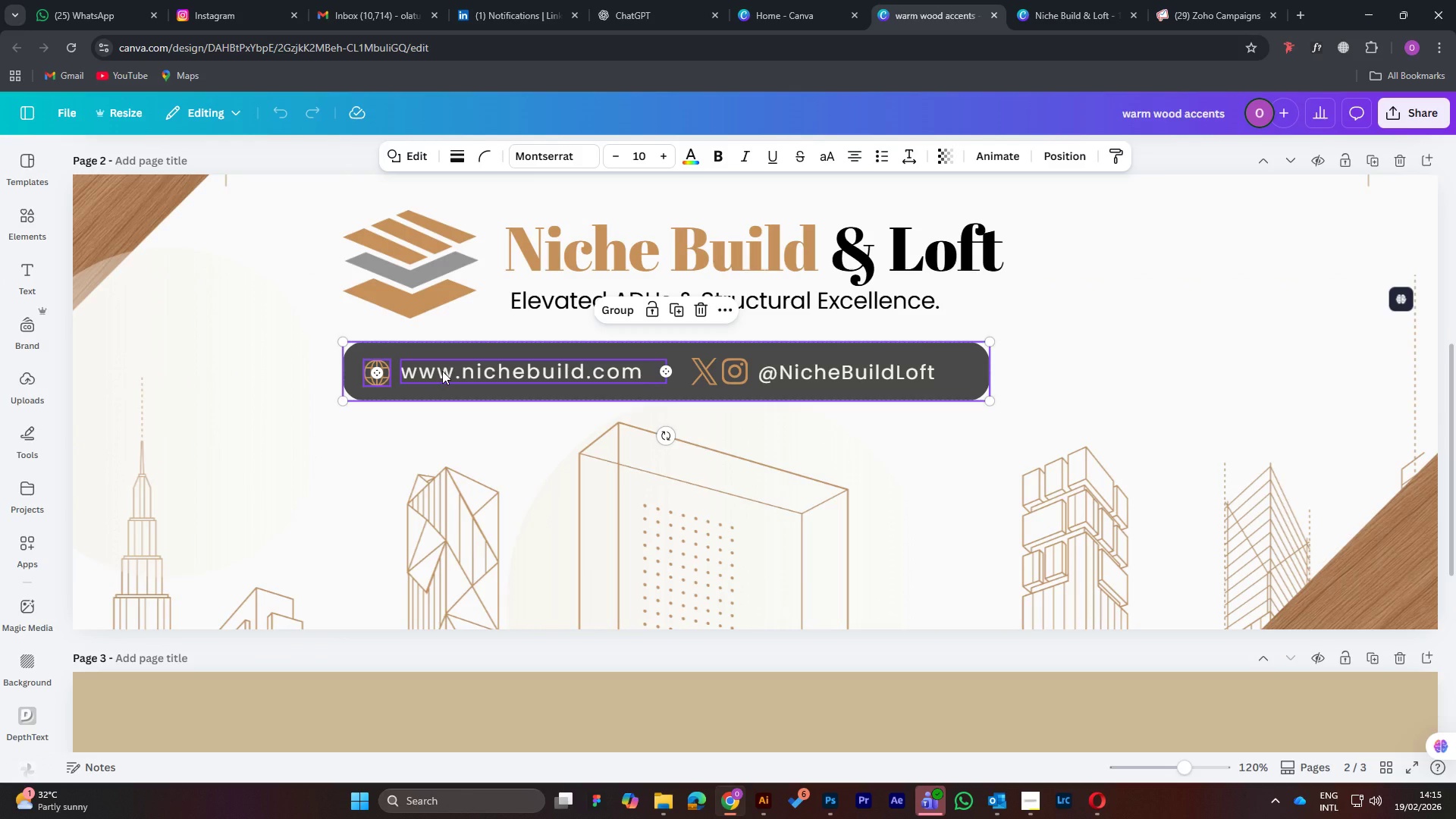 
left_click([442, 371])
 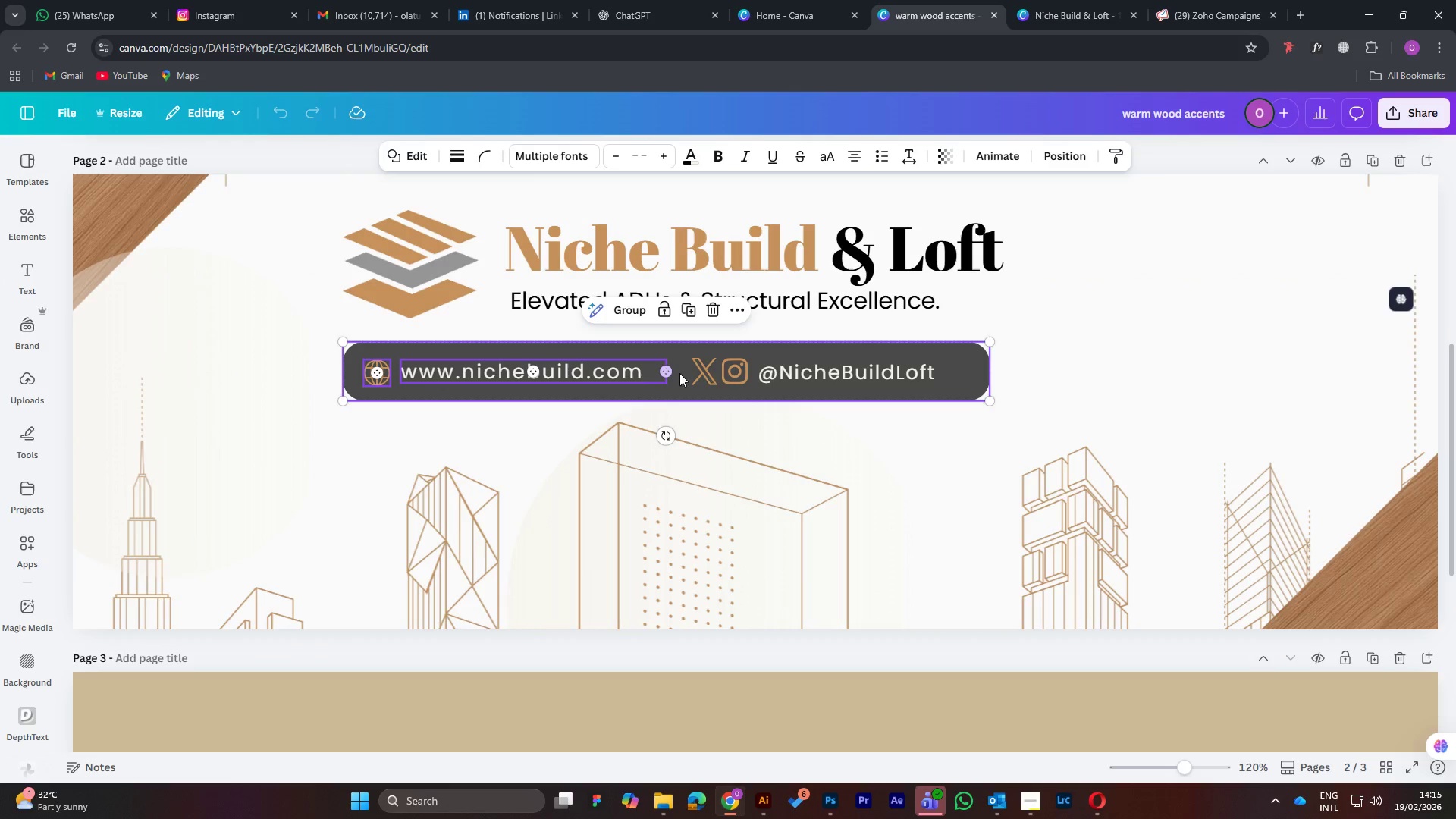 
hold_key(key=ShiftLeft, duration=1.5)
left_click([708, 369])
 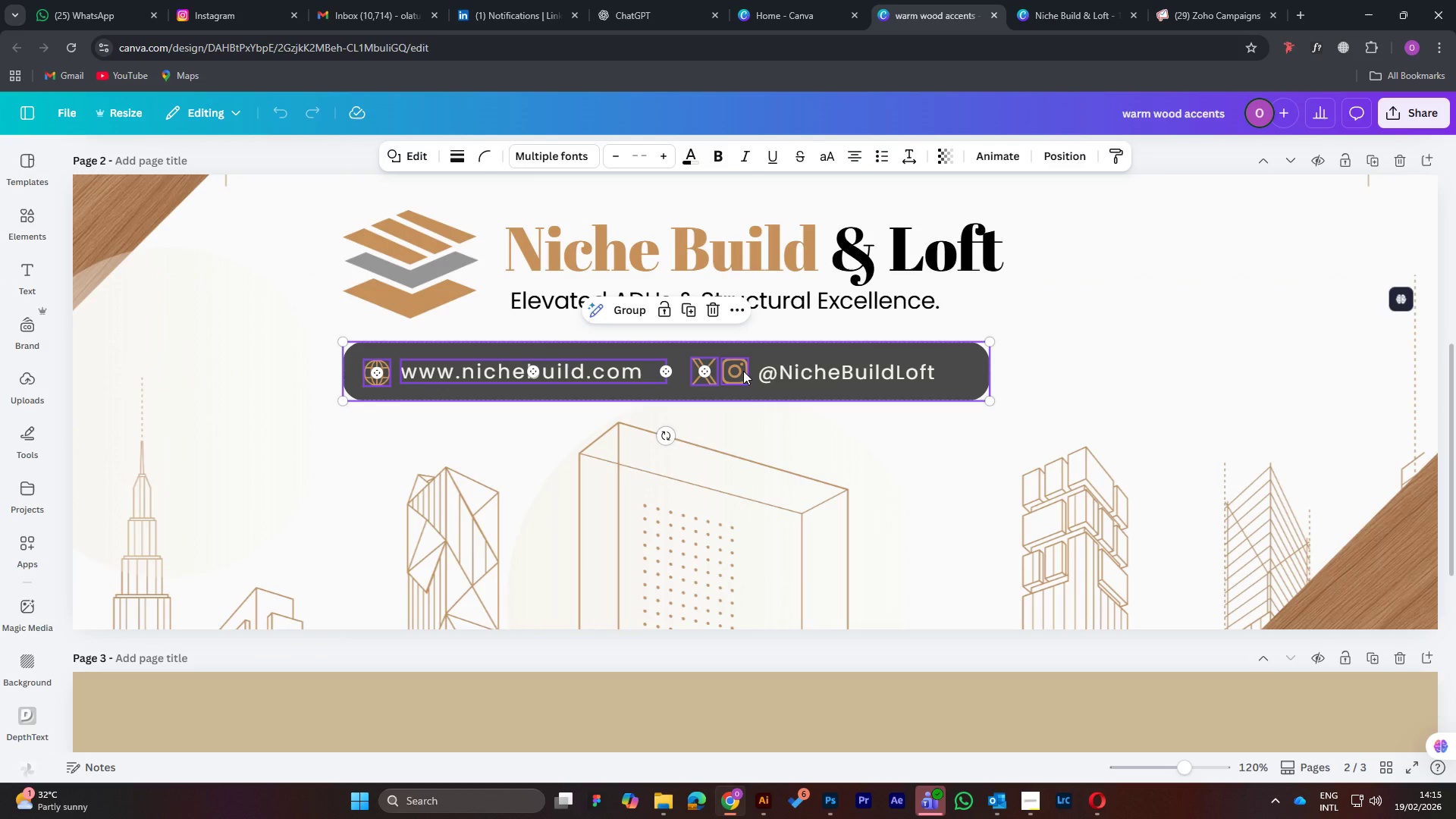 
hold_key(key=ShiftLeft, duration=1.51)
left_click([743, 371])
 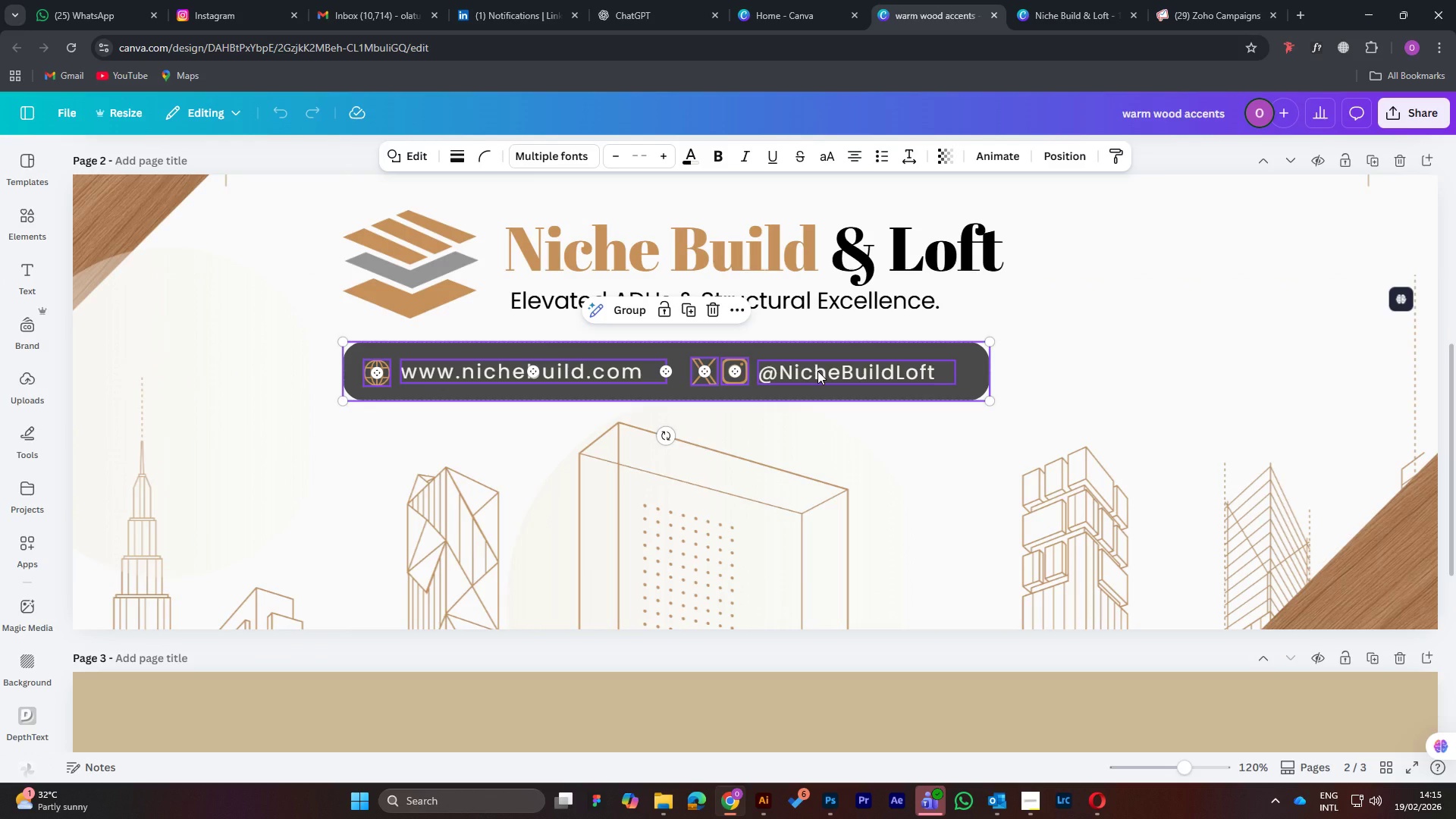 
left_click([817, 371])
 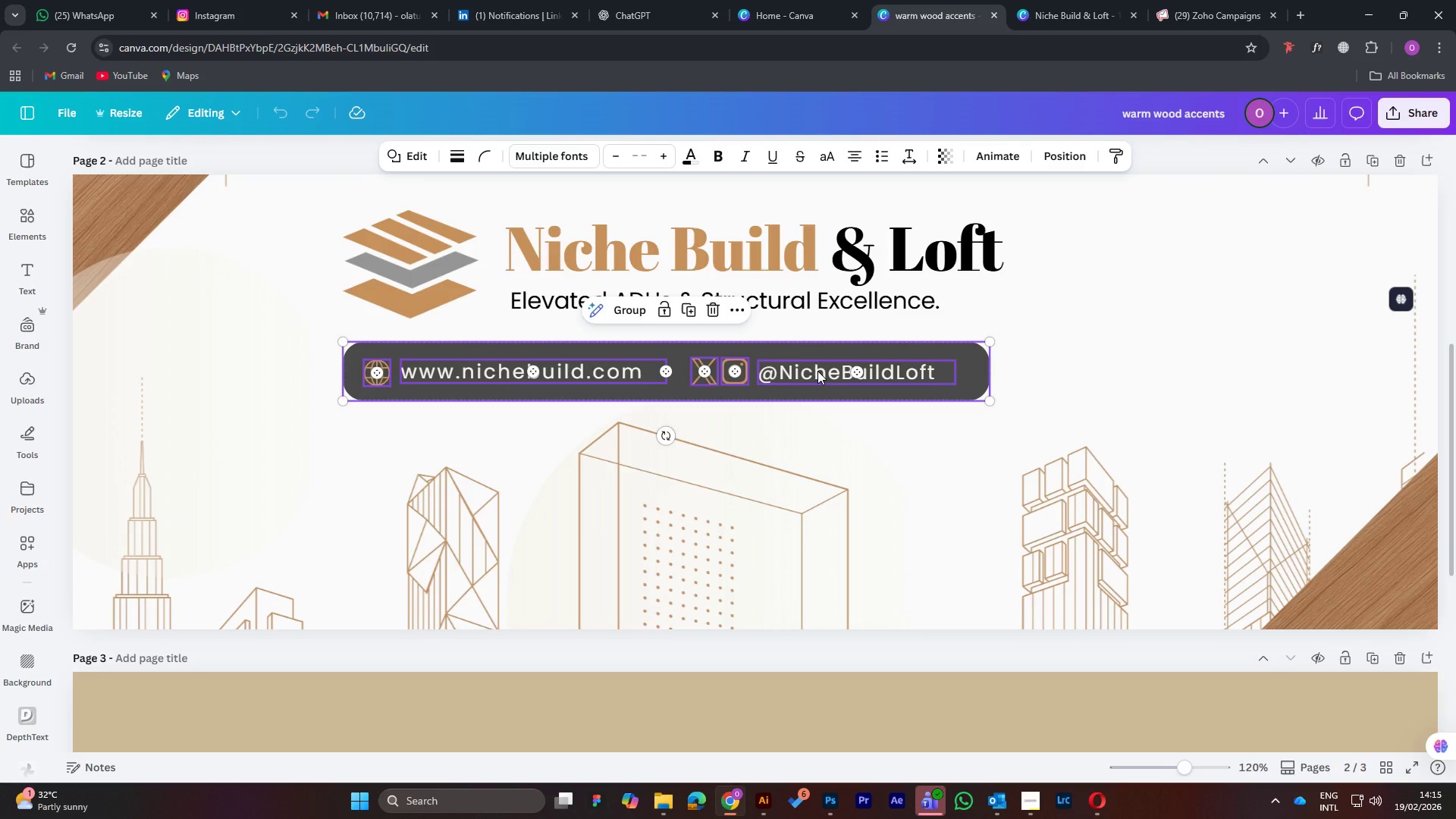 
hold_key(key=ShiftLeft, duration=0.47)
 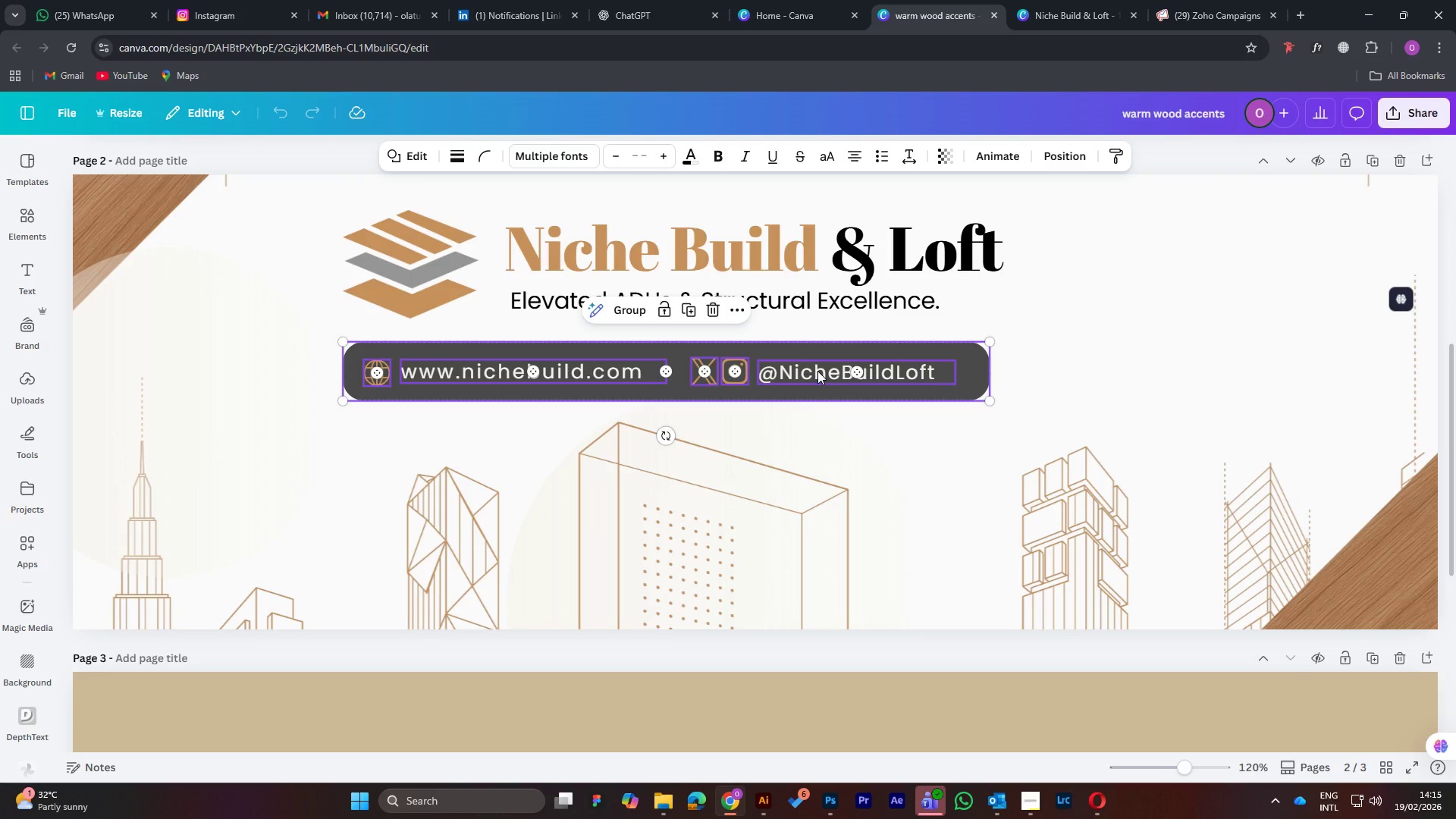 
right_click([817, 371])
 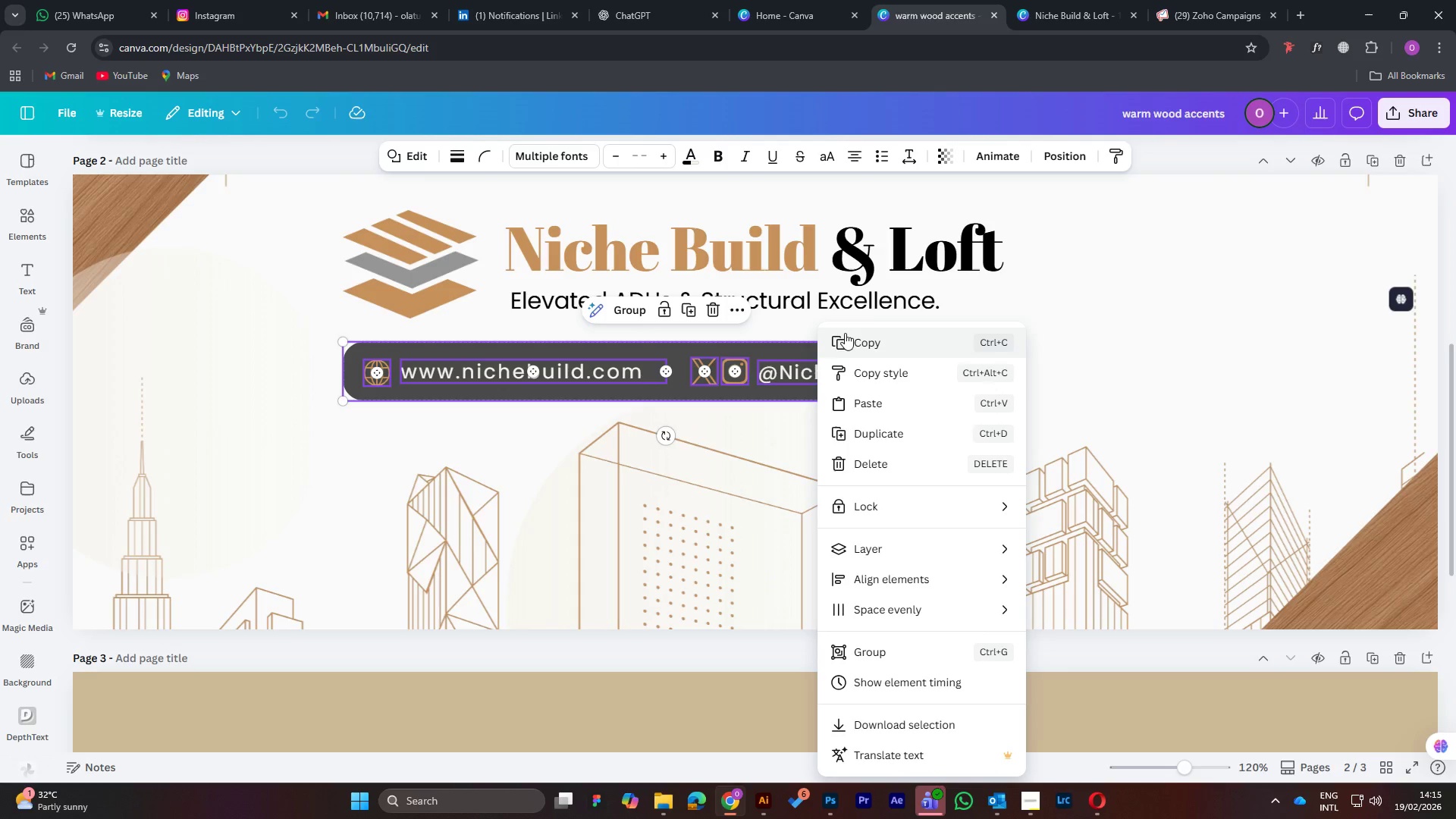 
left_click([845, 333])
 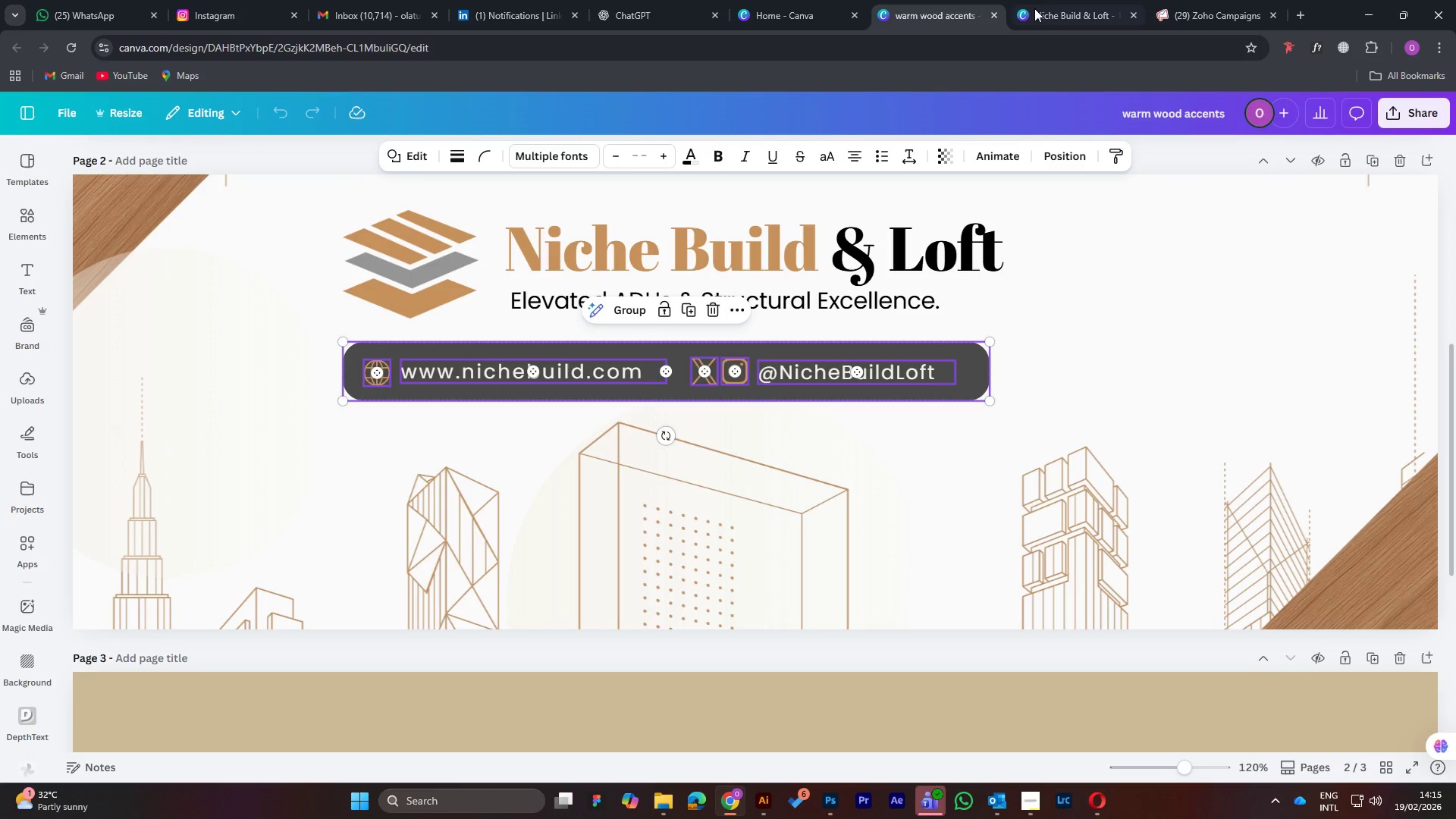 
left_click([1050, 3])
 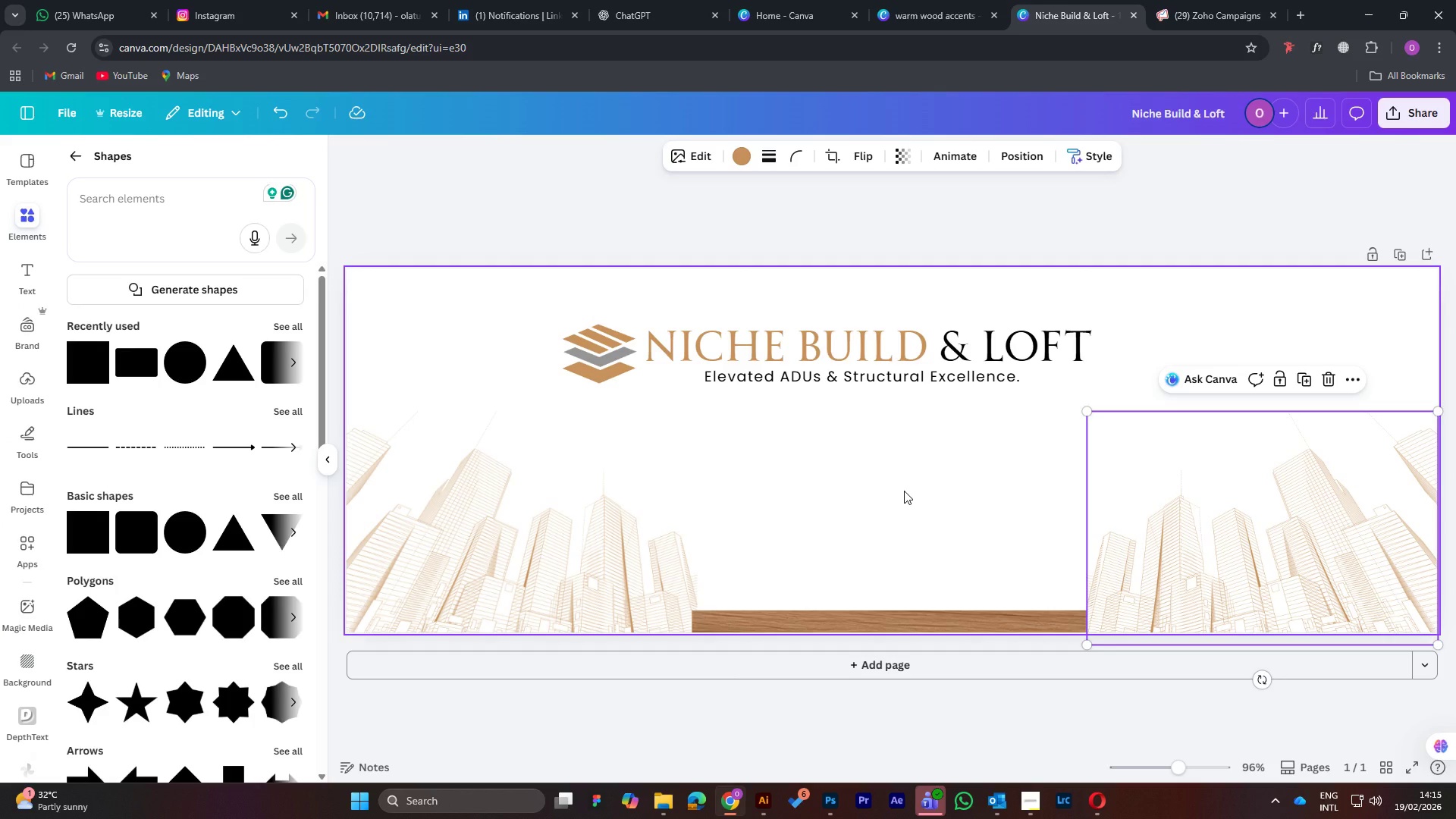 
key(Control+V)
 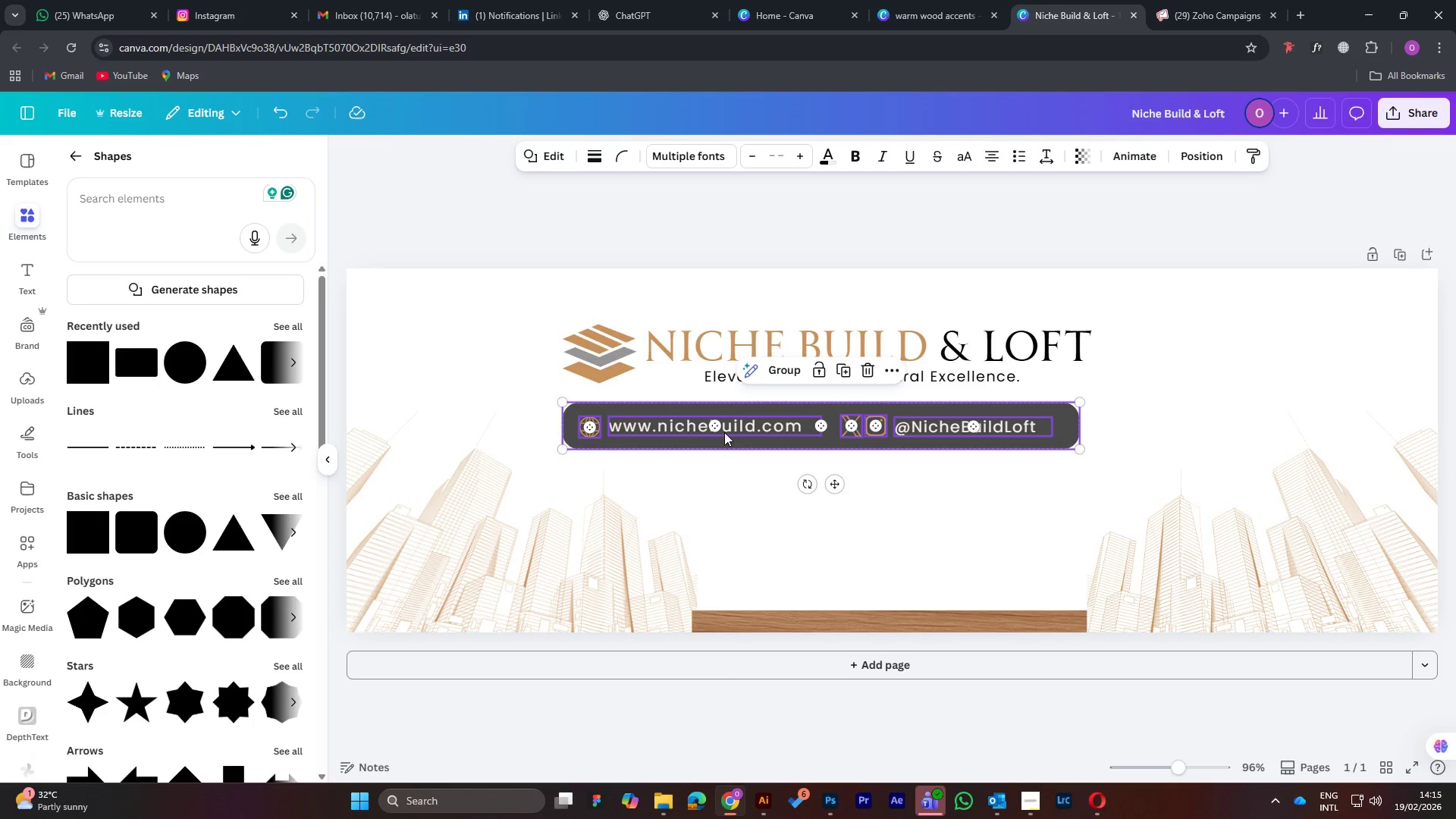 
left_click([745, 510])
 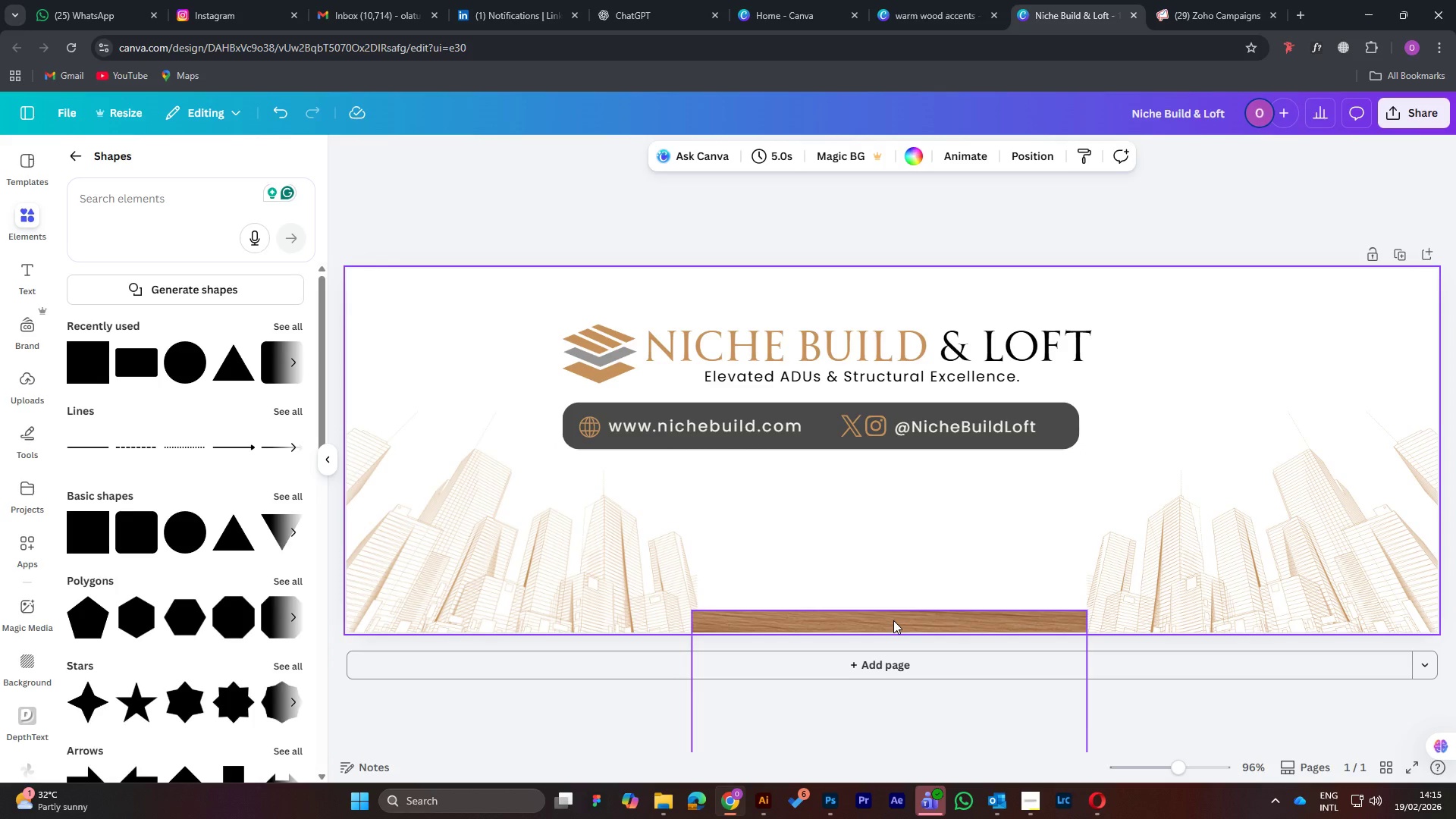 
left_click_drag(start_coordinate=[893, 620], to_coordinate=[896, 564])
 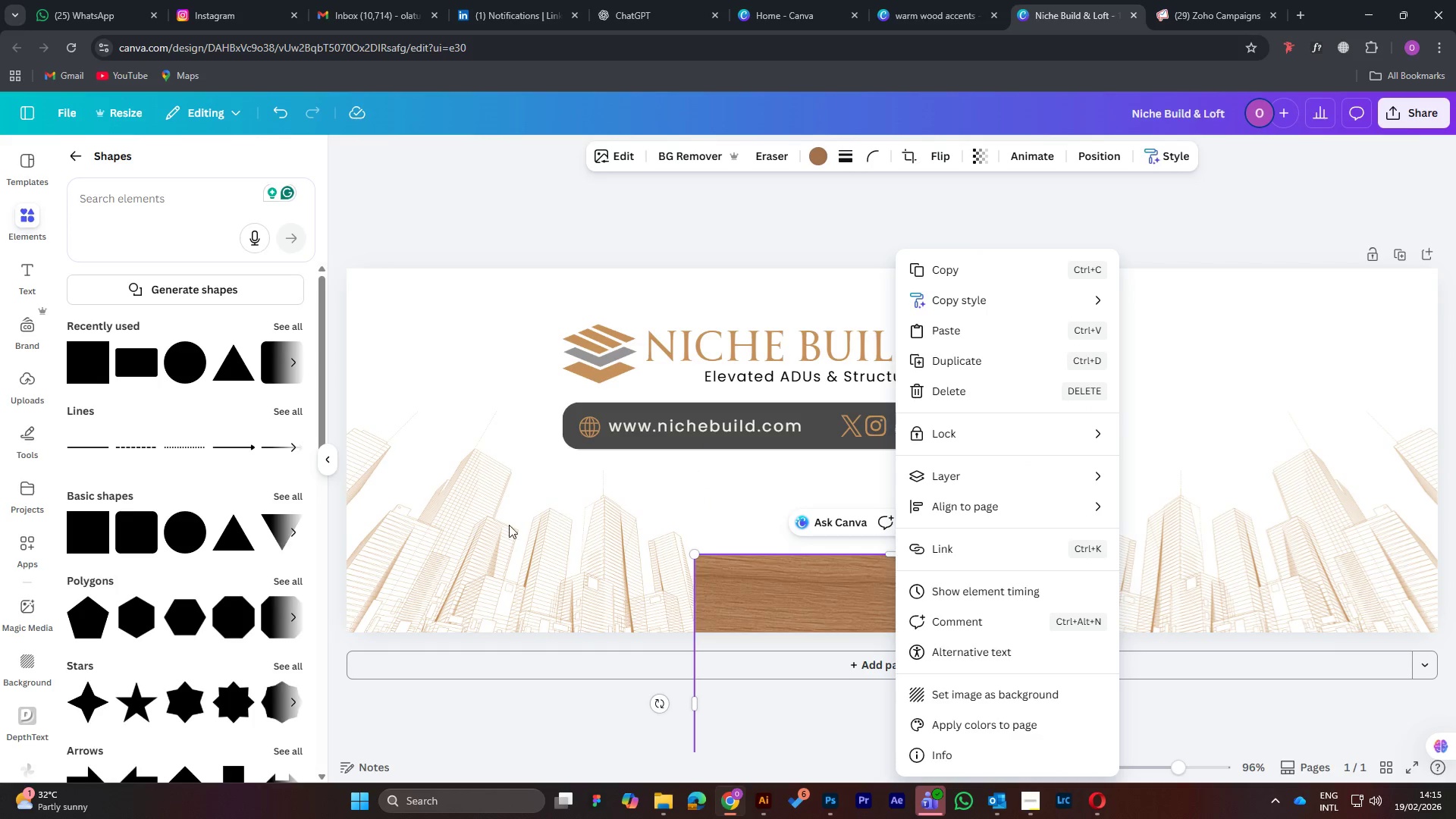 
left_click([506, 527])
 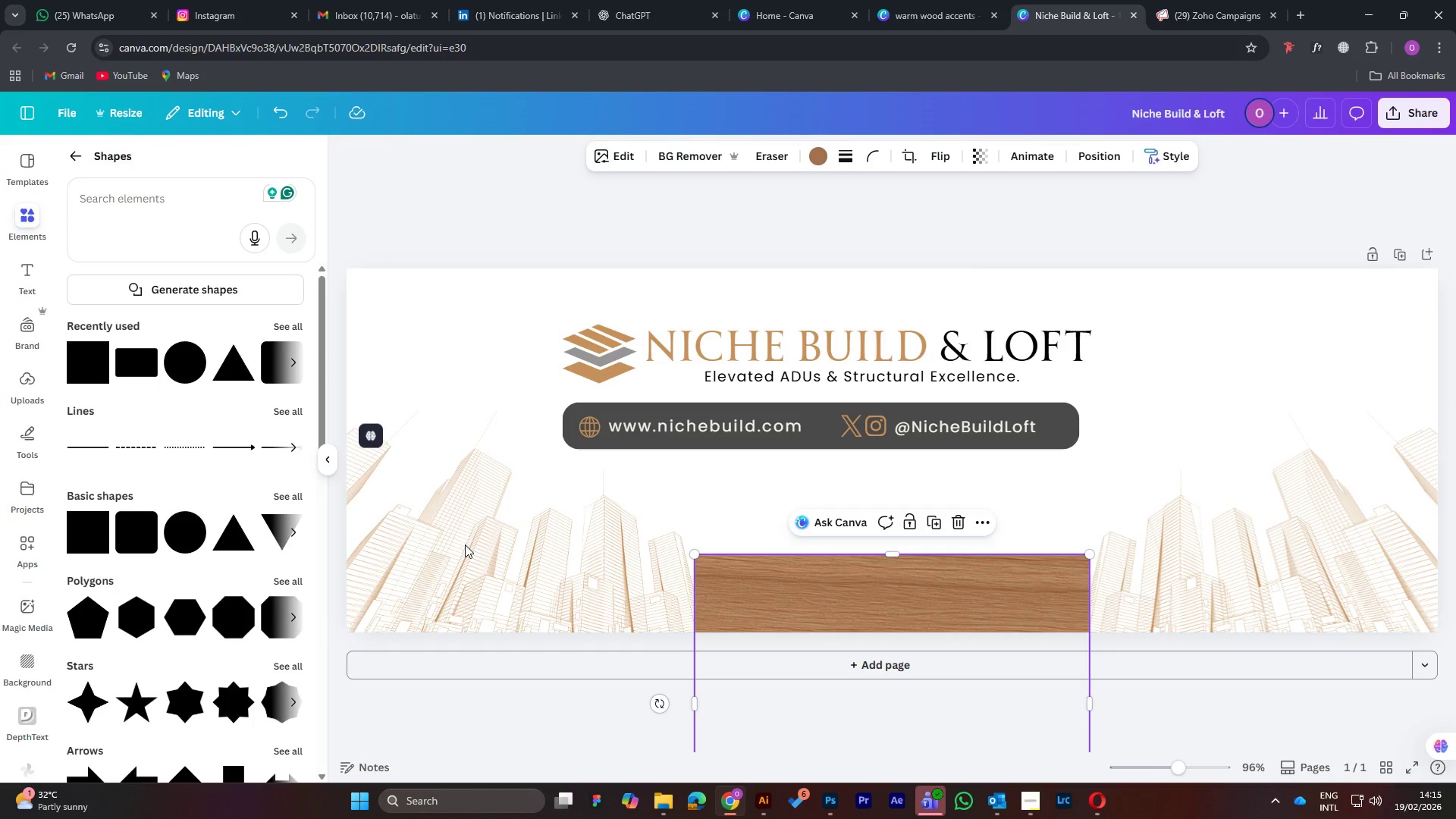 
left_click([463, 545])
 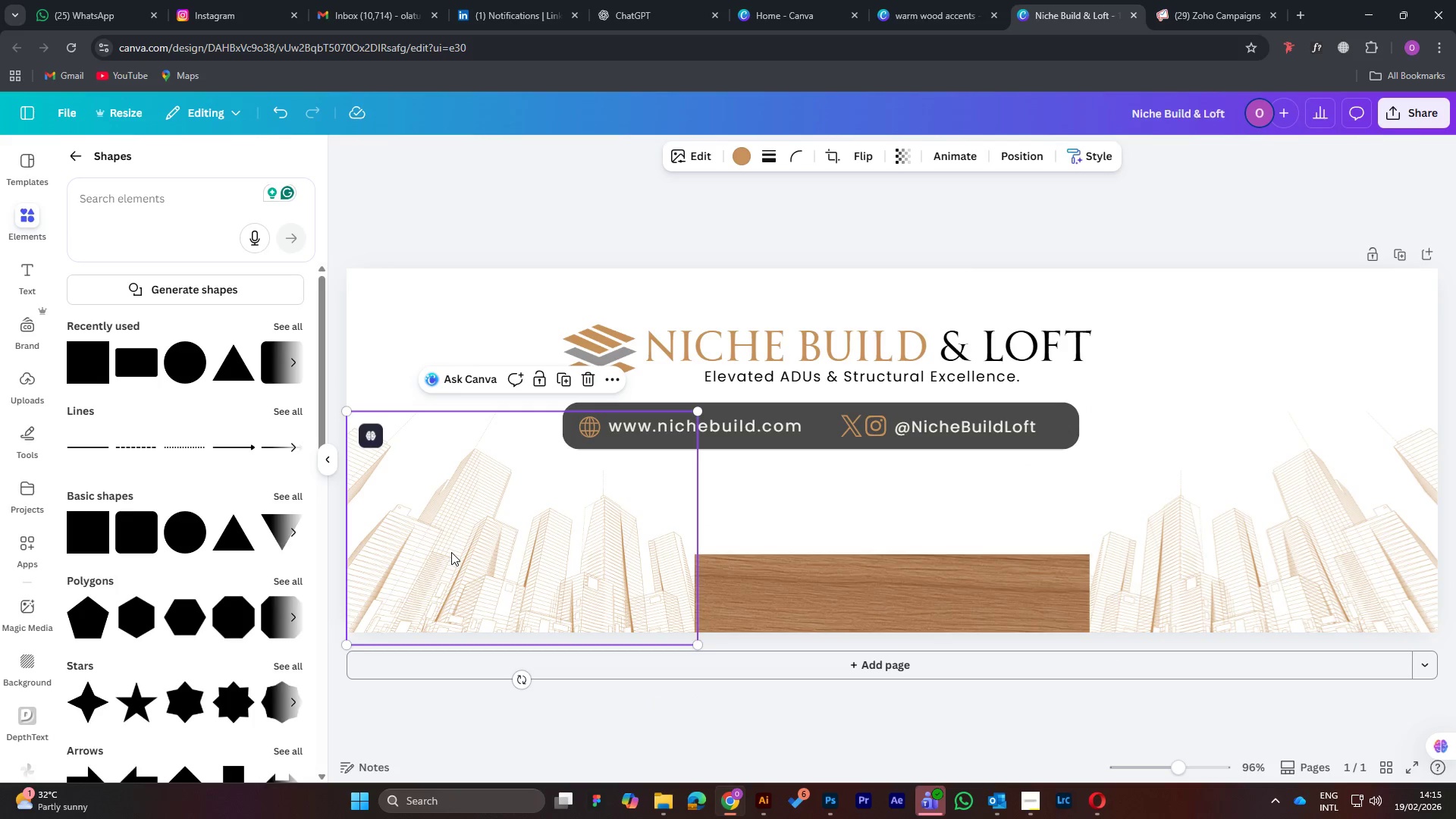 
left_click_drag(start_coordinate=[450, 552], to_coordinate=[447, 547])
 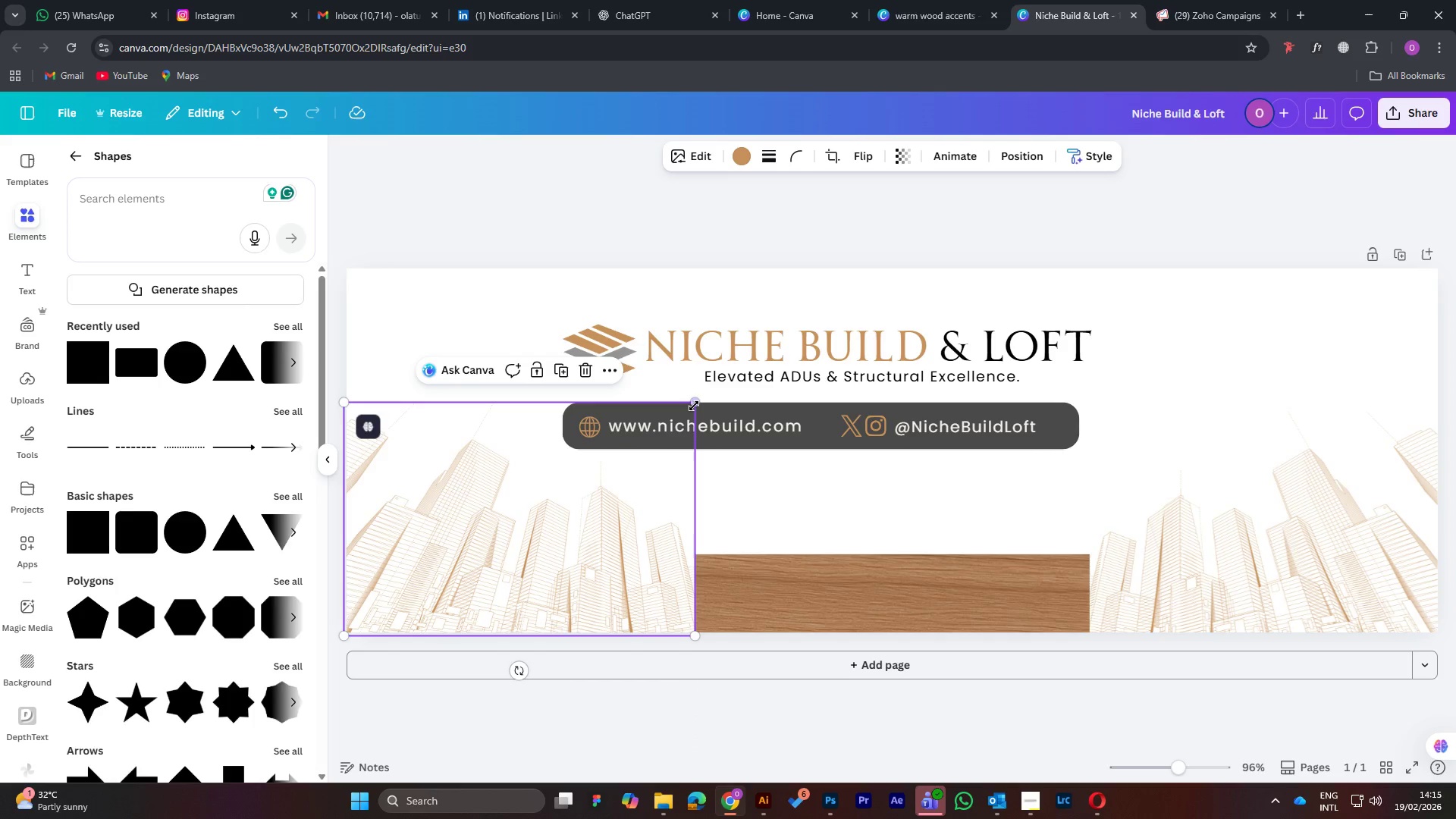 
left_click_drag(start_coordinate=[696, 406], to_coordinate=[740, 368])
 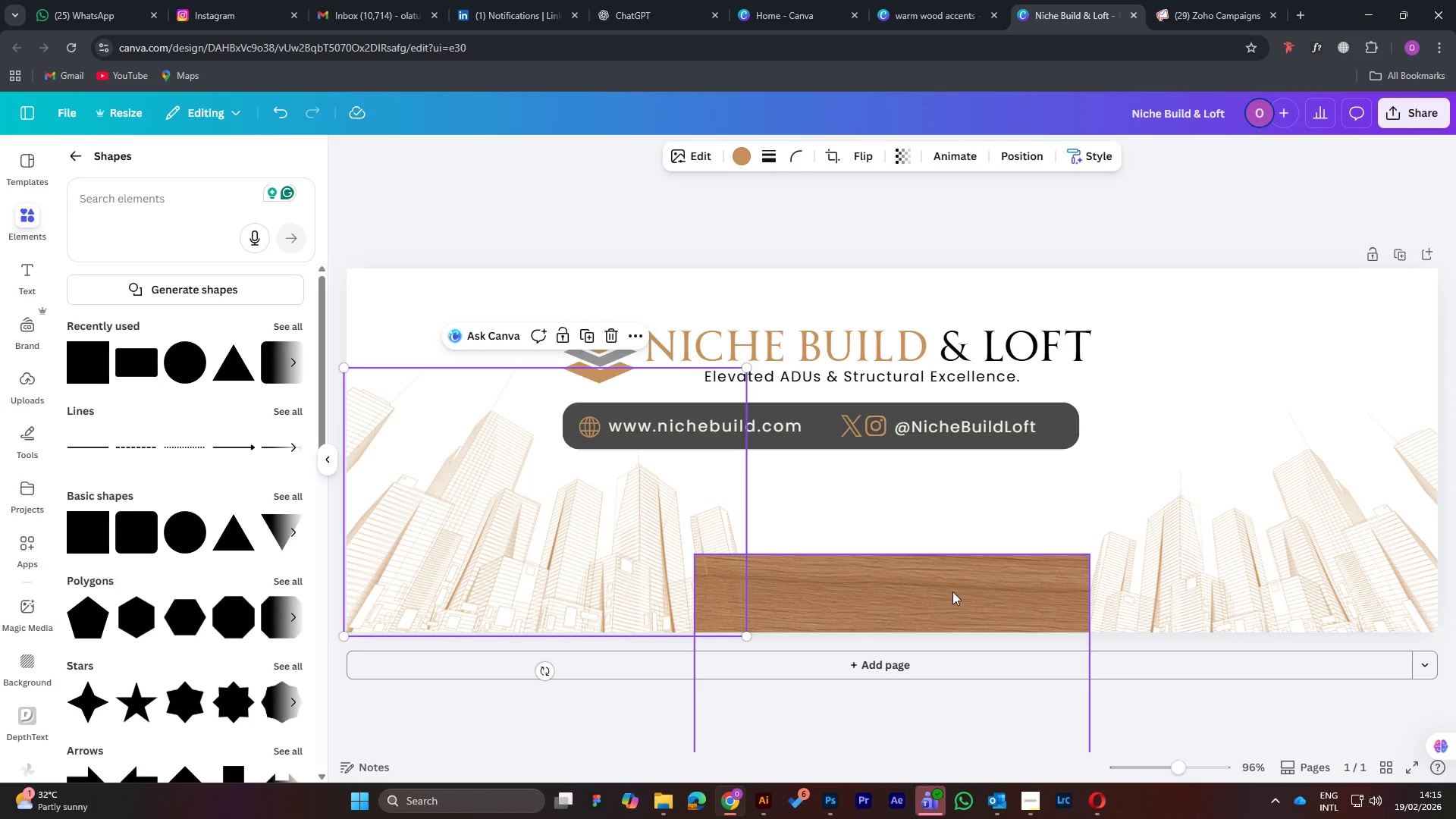 
left_click_drag(start_coordinate=[952, 592], to_coordinate=[871, 263])
 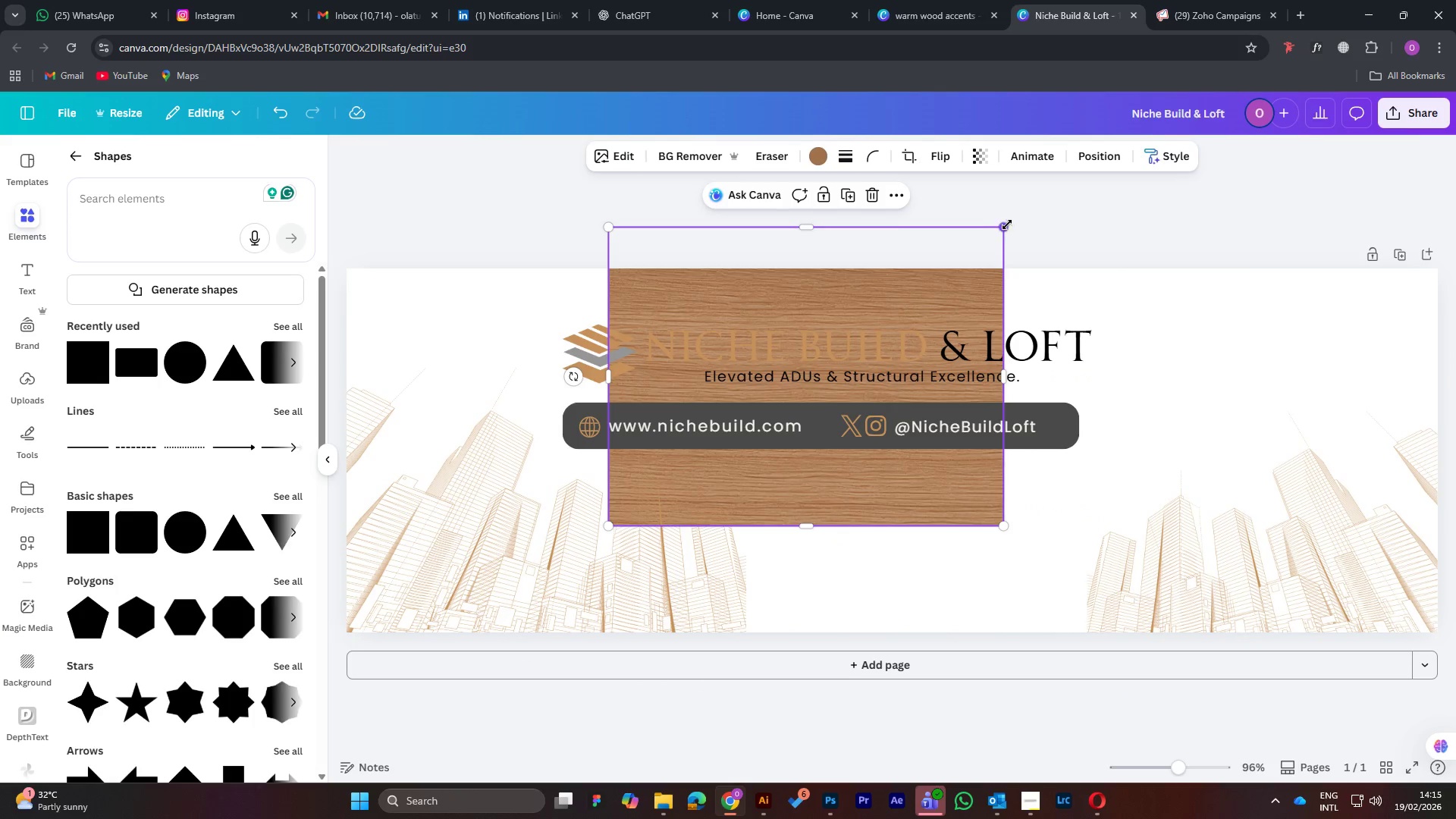 
left_click_drag(start_coordinate=[1007, 225], to_coordinate=[908, 292])
 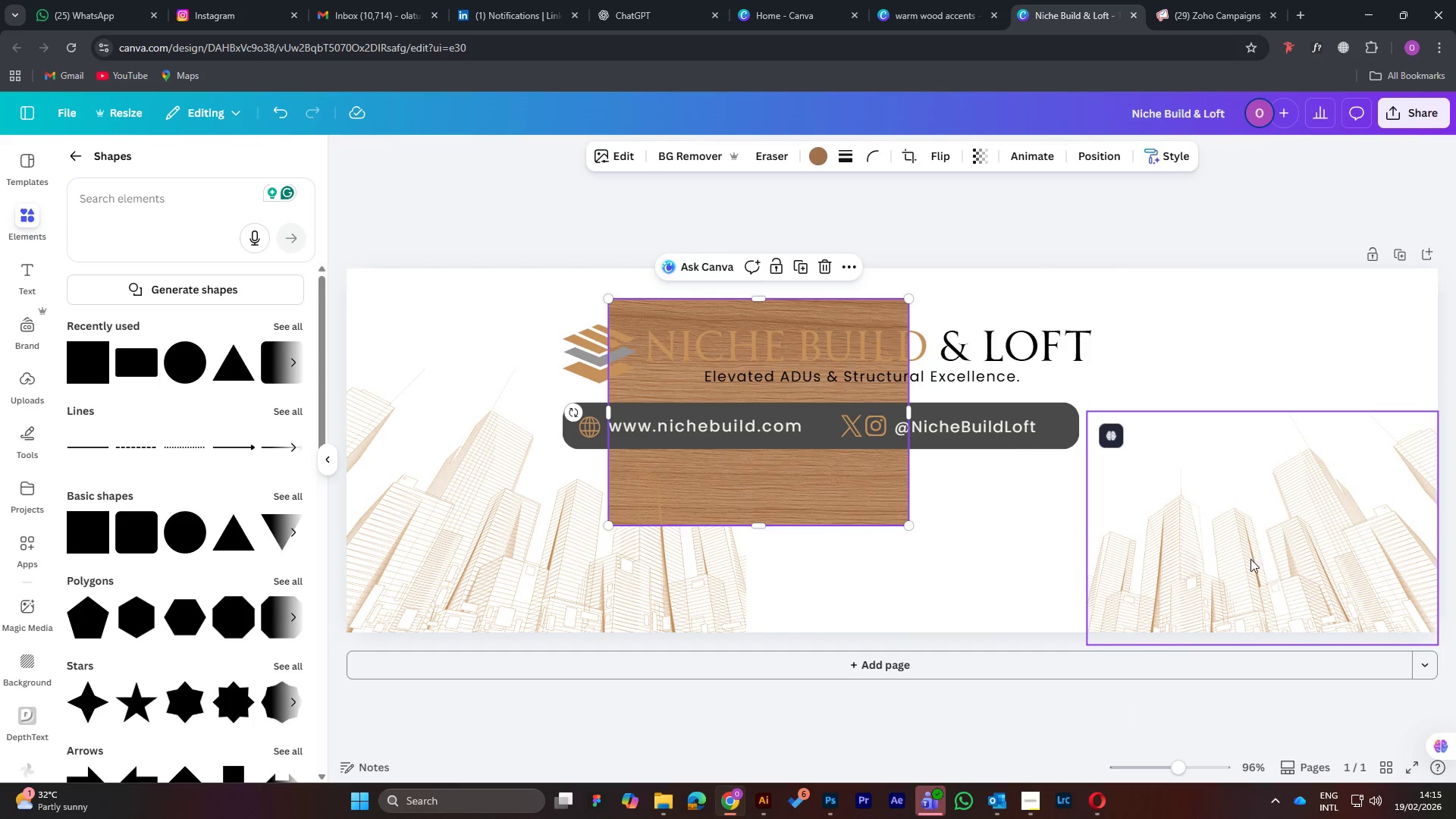 
left_click([1267, 567])
 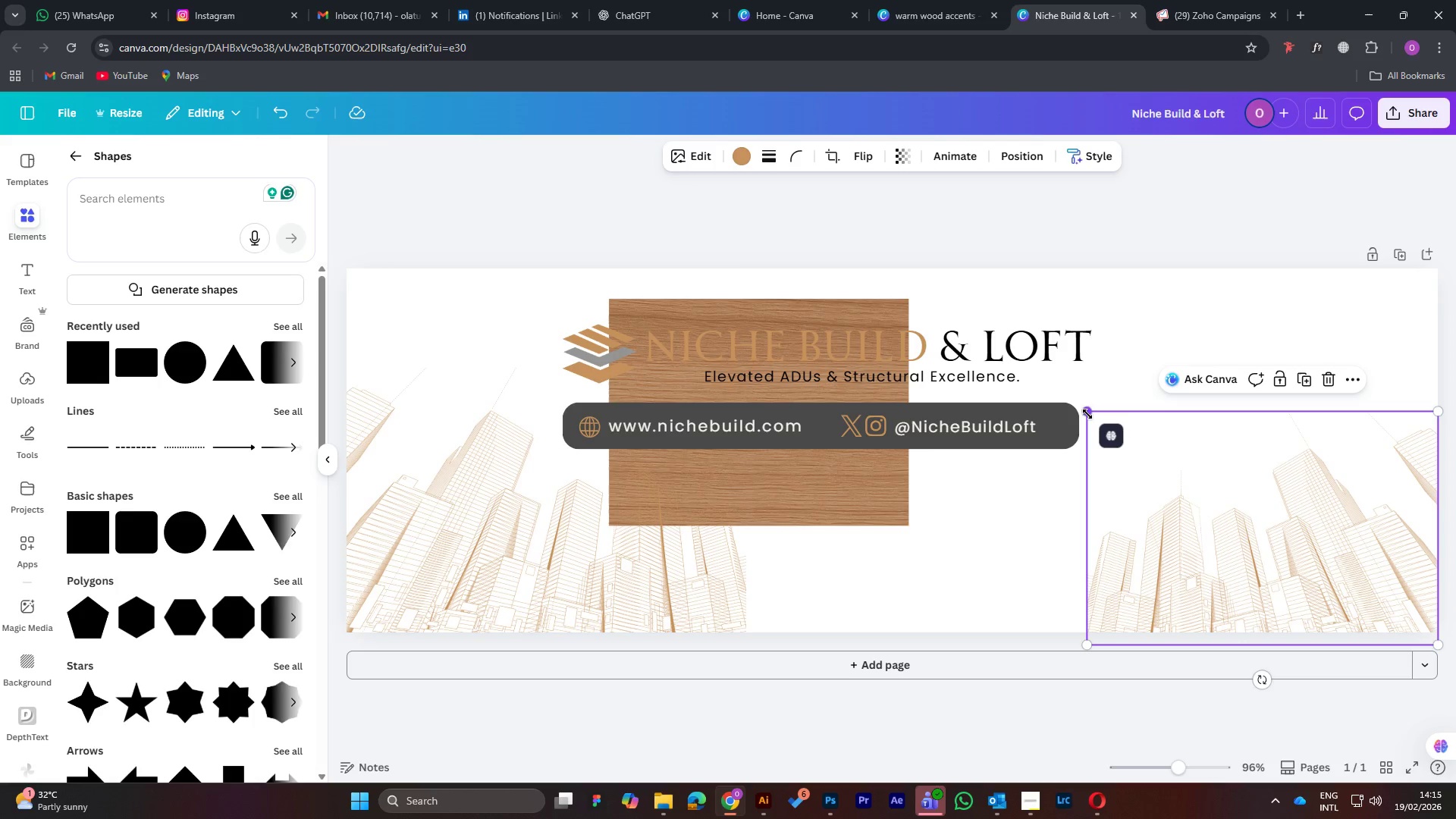 
left_click_drag(start_coordinate=[1087, 414], to_coordinate=[1014, 320])
 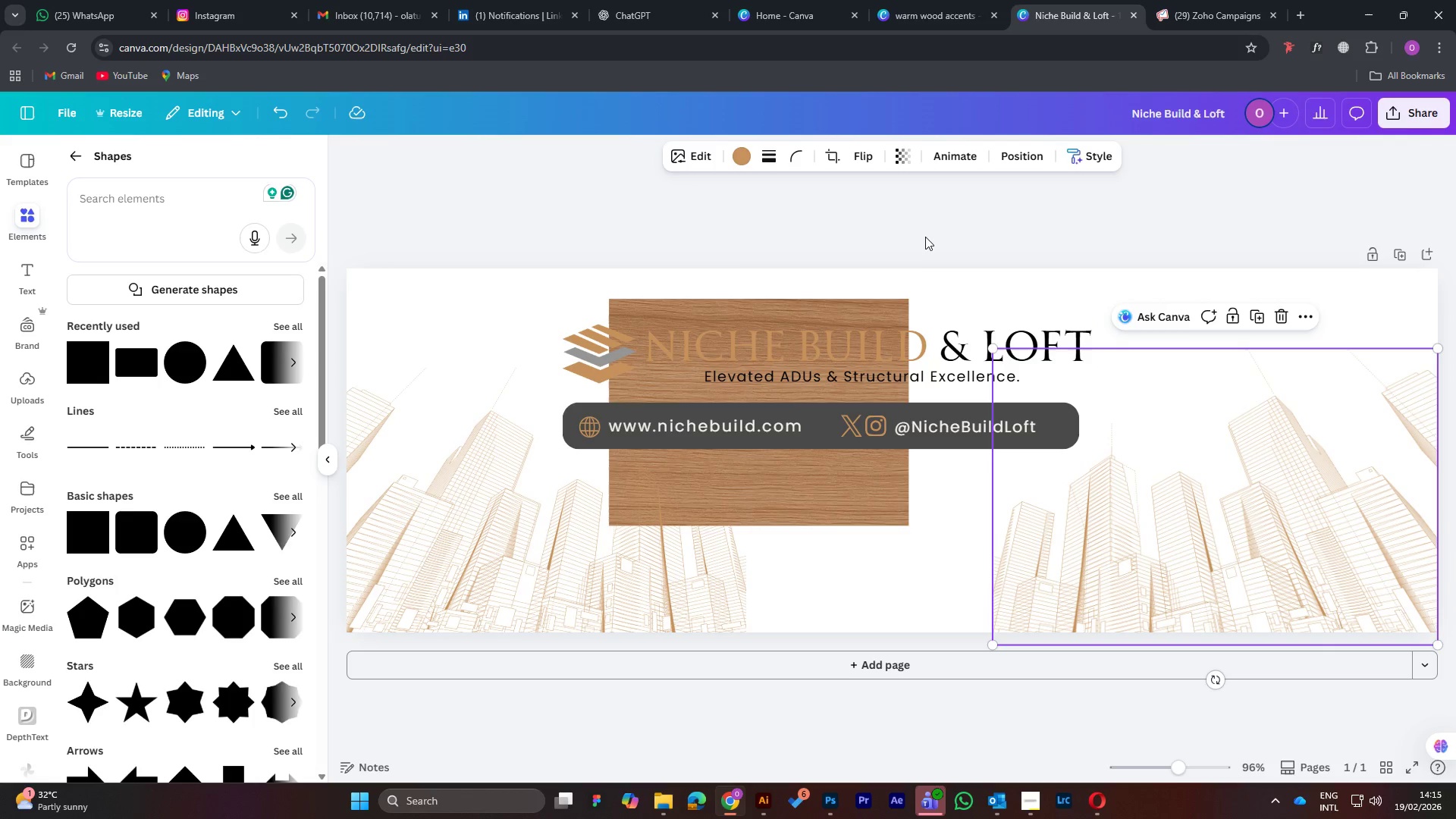 
left_click([923, 233])
 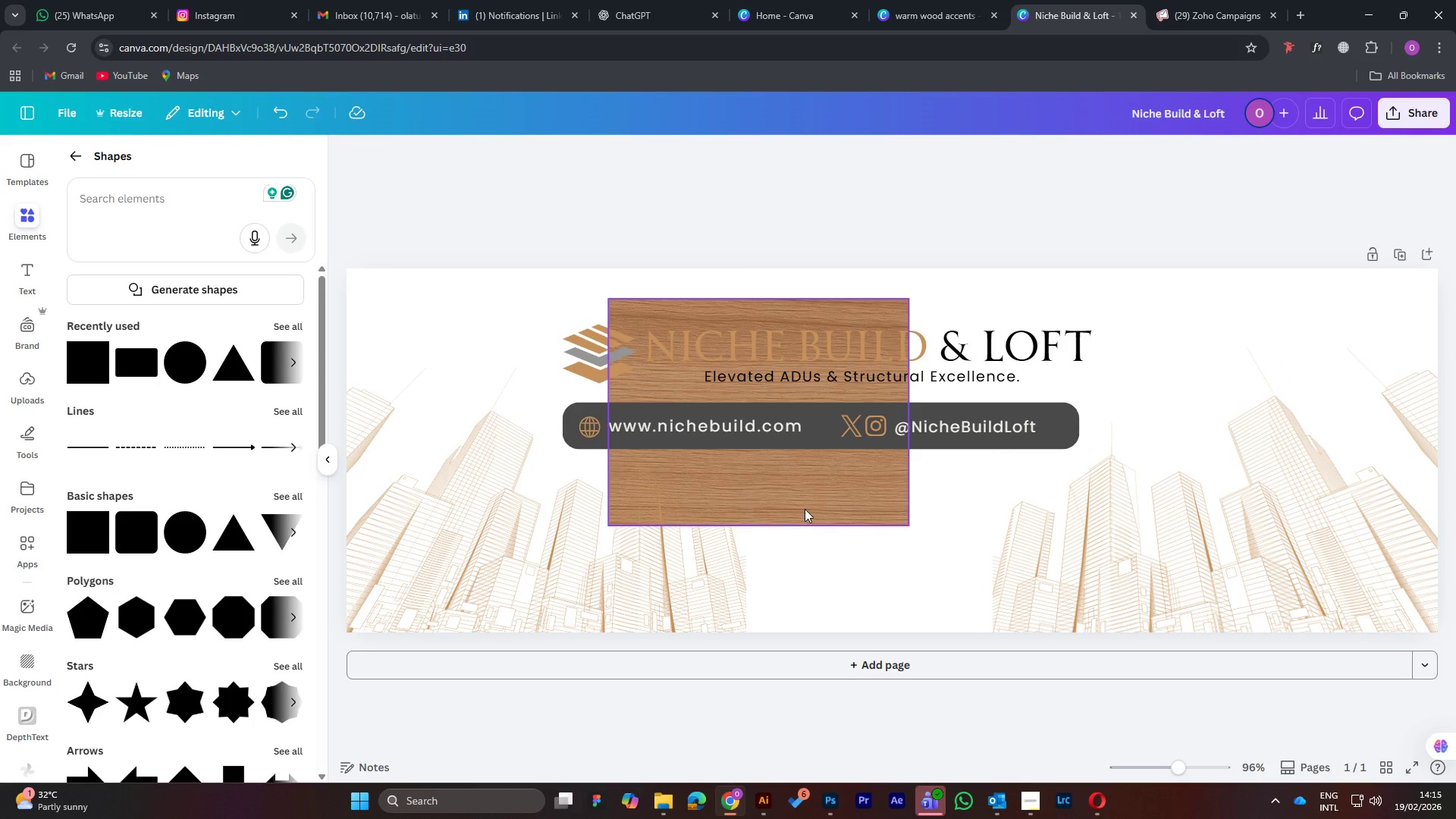 
left_click_drag(start_coordinate=[804, 494], to_coordinate=[907, 789])
 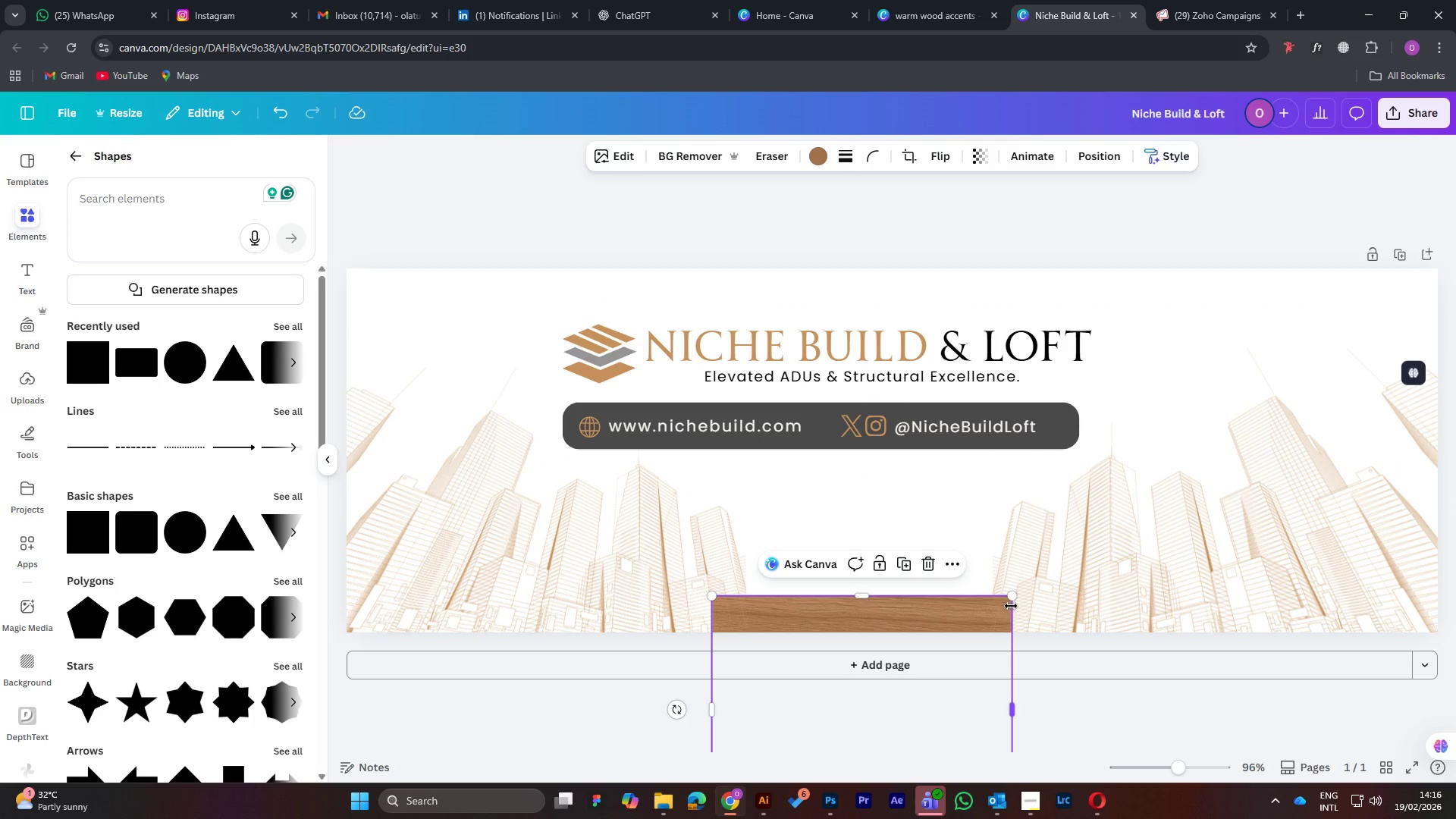 
left_click_drag(start_coordinate=[1011, 597], to_coordinate=[991, 609])
 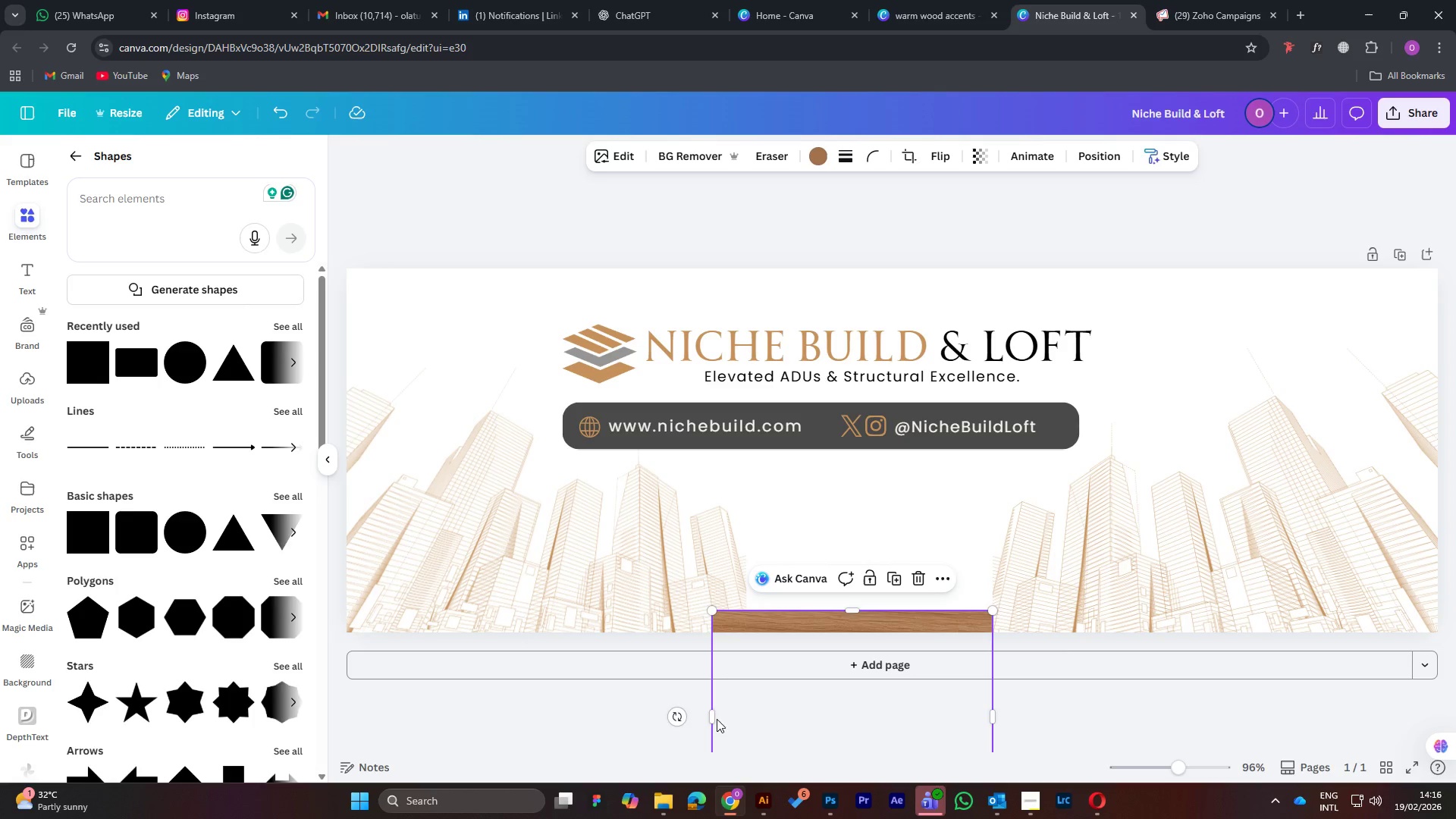 
left_click_drag(start_coordinate=[714, 717], to_coordinate=[746, 711])
 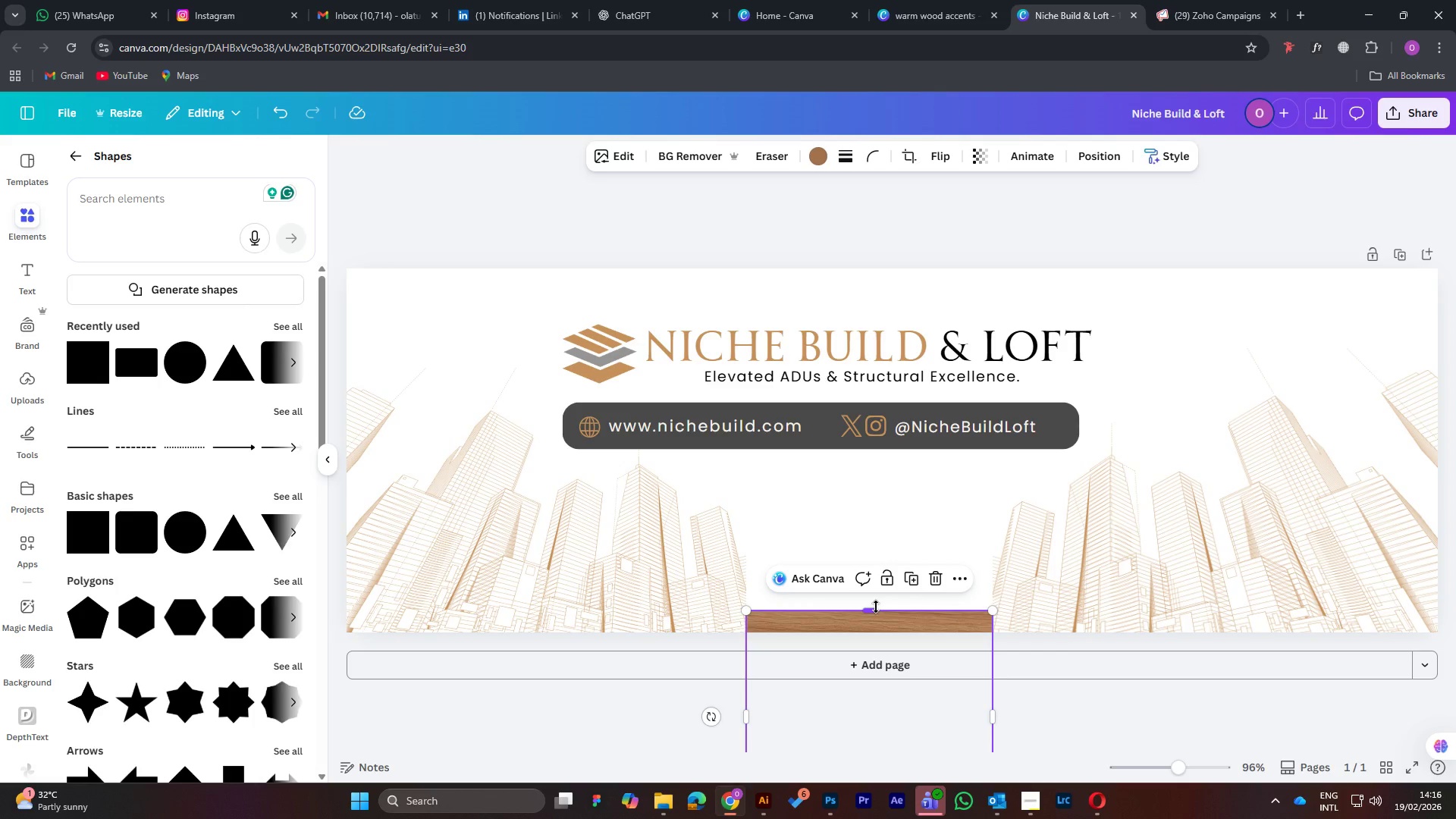 
left_click_drag(start_coordinate=[874, 608], to_coordinate=[877, 555])
 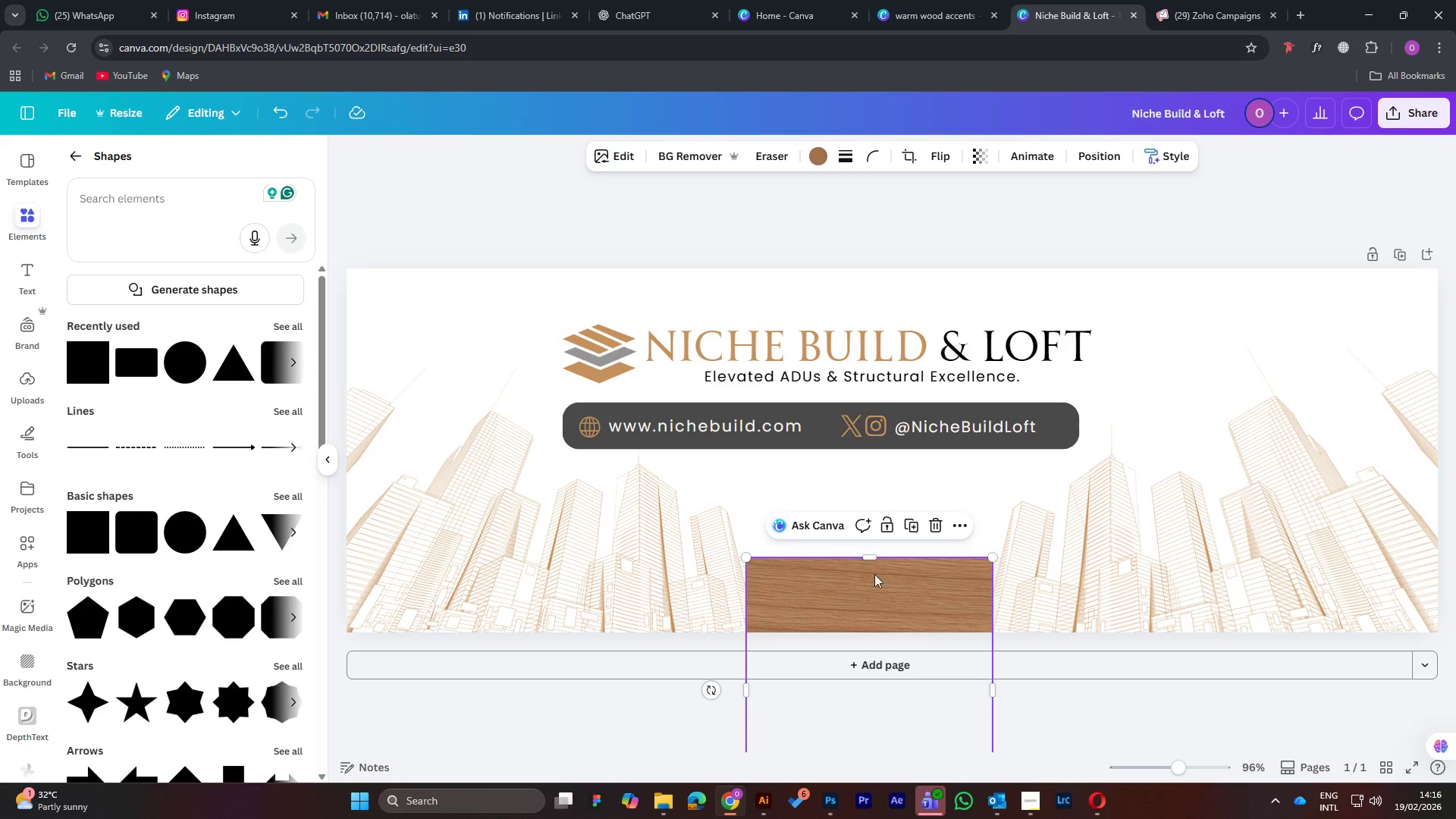 
left_click_drag(start_coordinate=[908, 604], to_coordinate=[448, 425])
 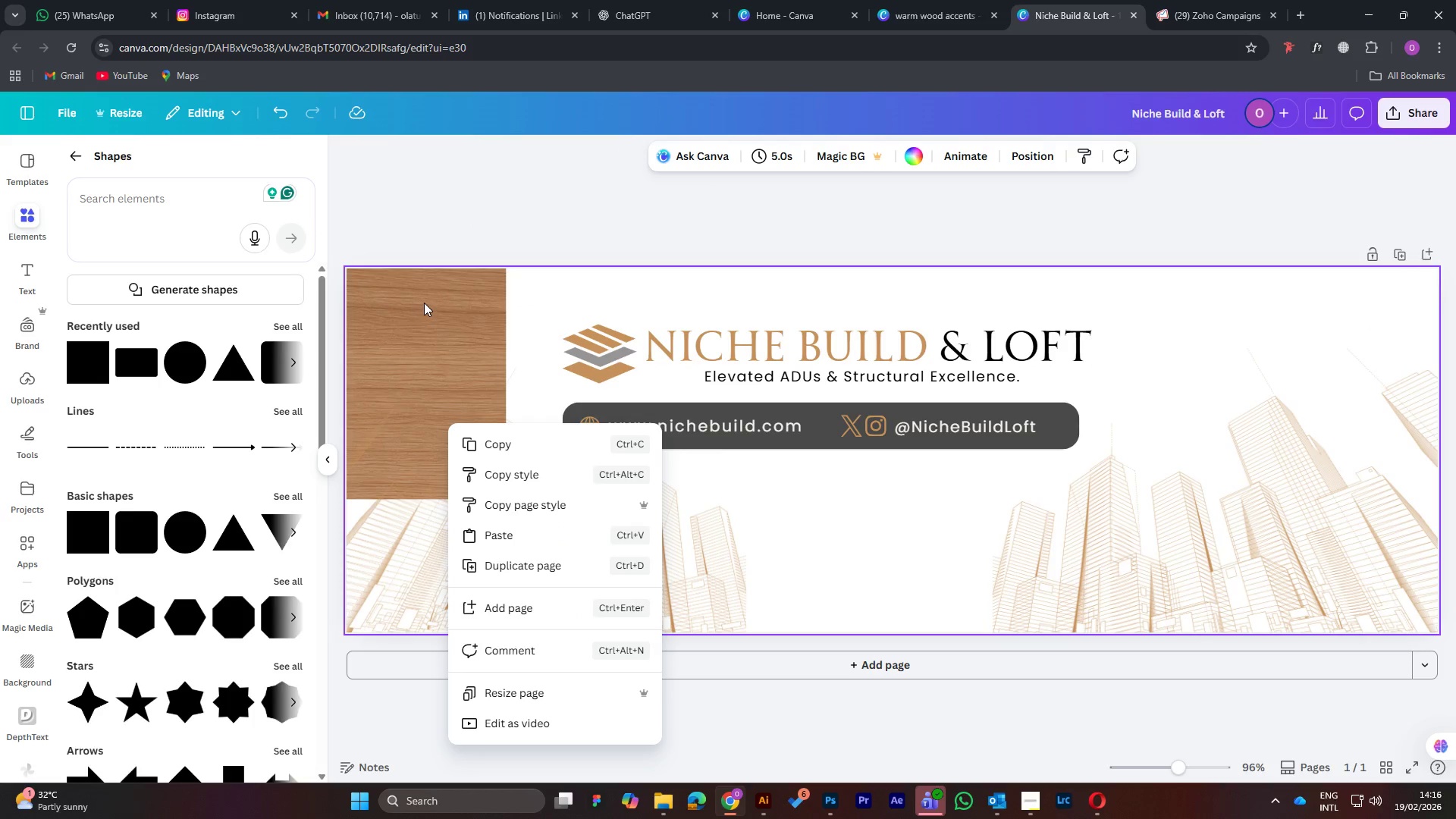 
left_click_drag(start_coordinate=[441, 299], to_coordinate=[461, 426])
 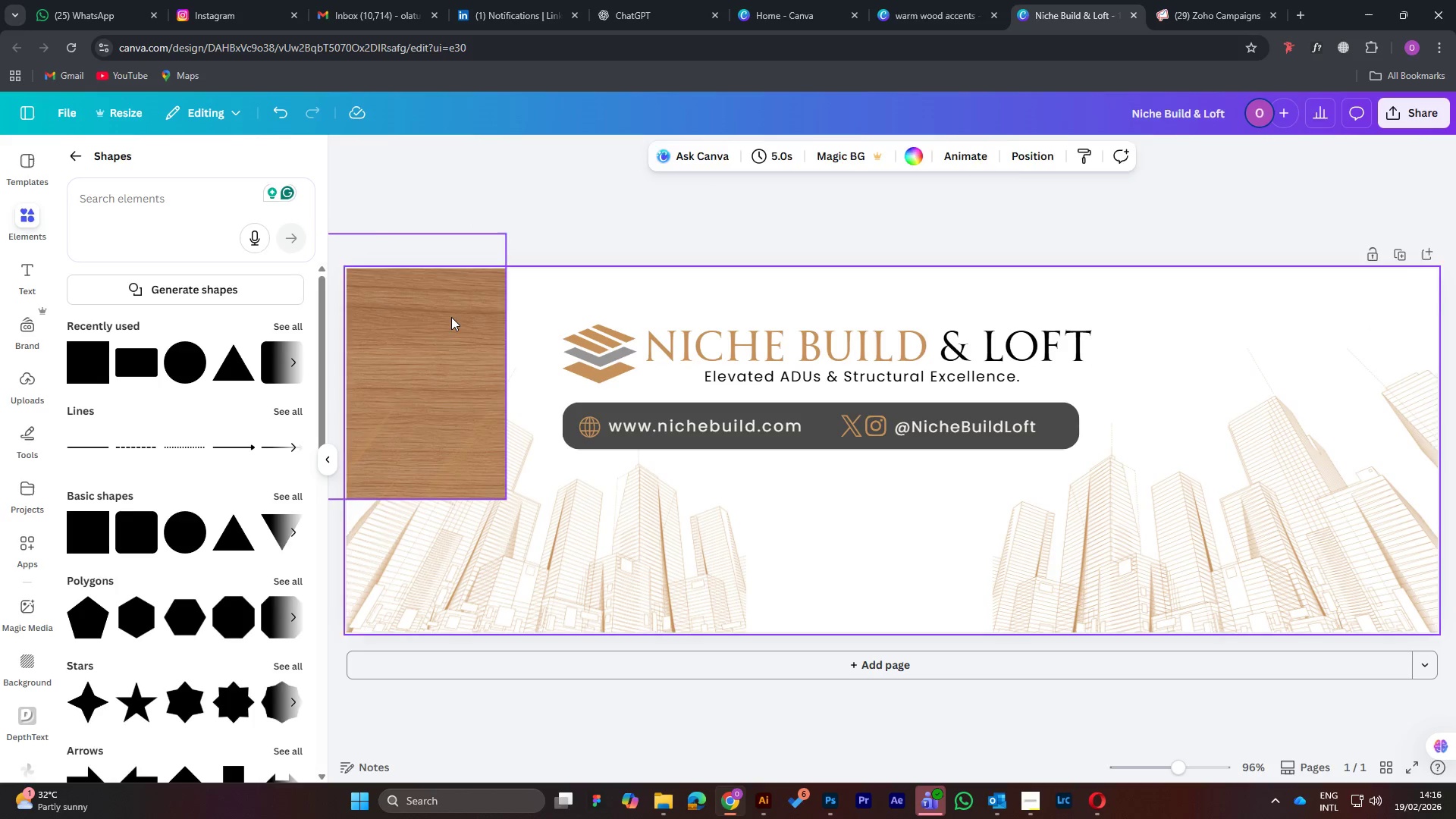 
left_click([451, 317])
 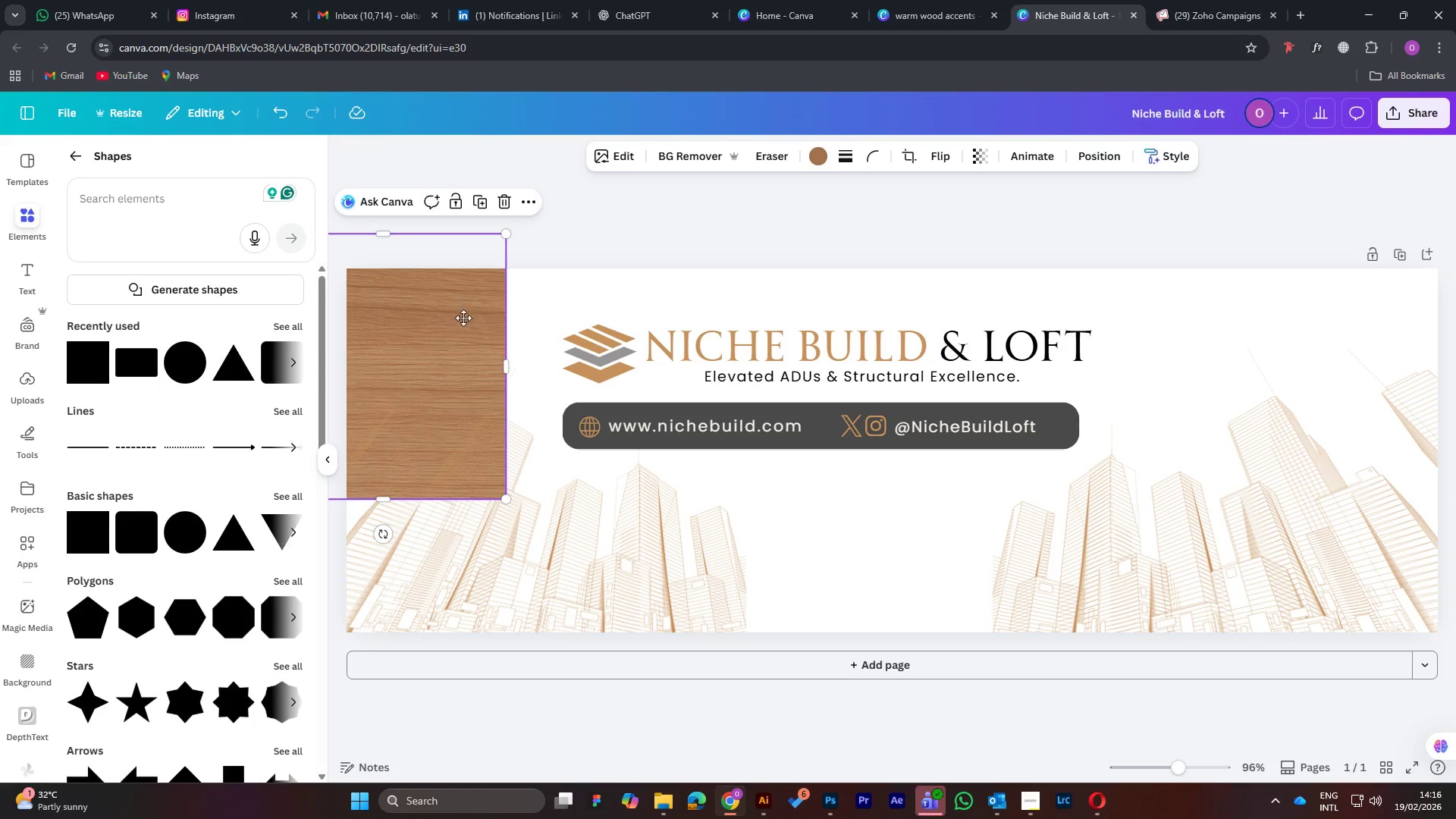 
left_click_drag(start_coordinate=[458, 298], to_coordinate=[763, 469])
 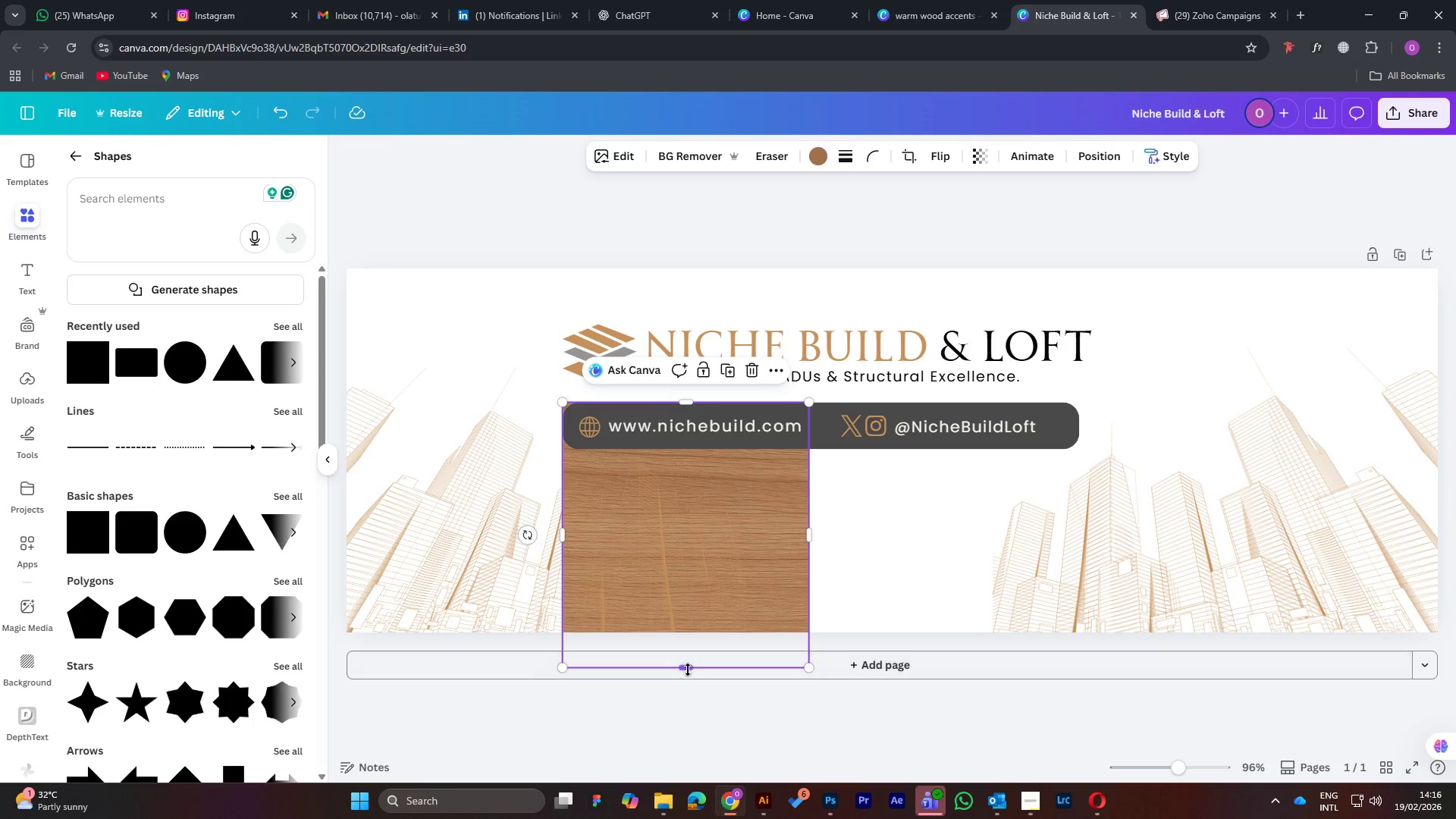 
left_click_drag(start_coordinate=[686, 668], to_coordinate=[679, 466])
 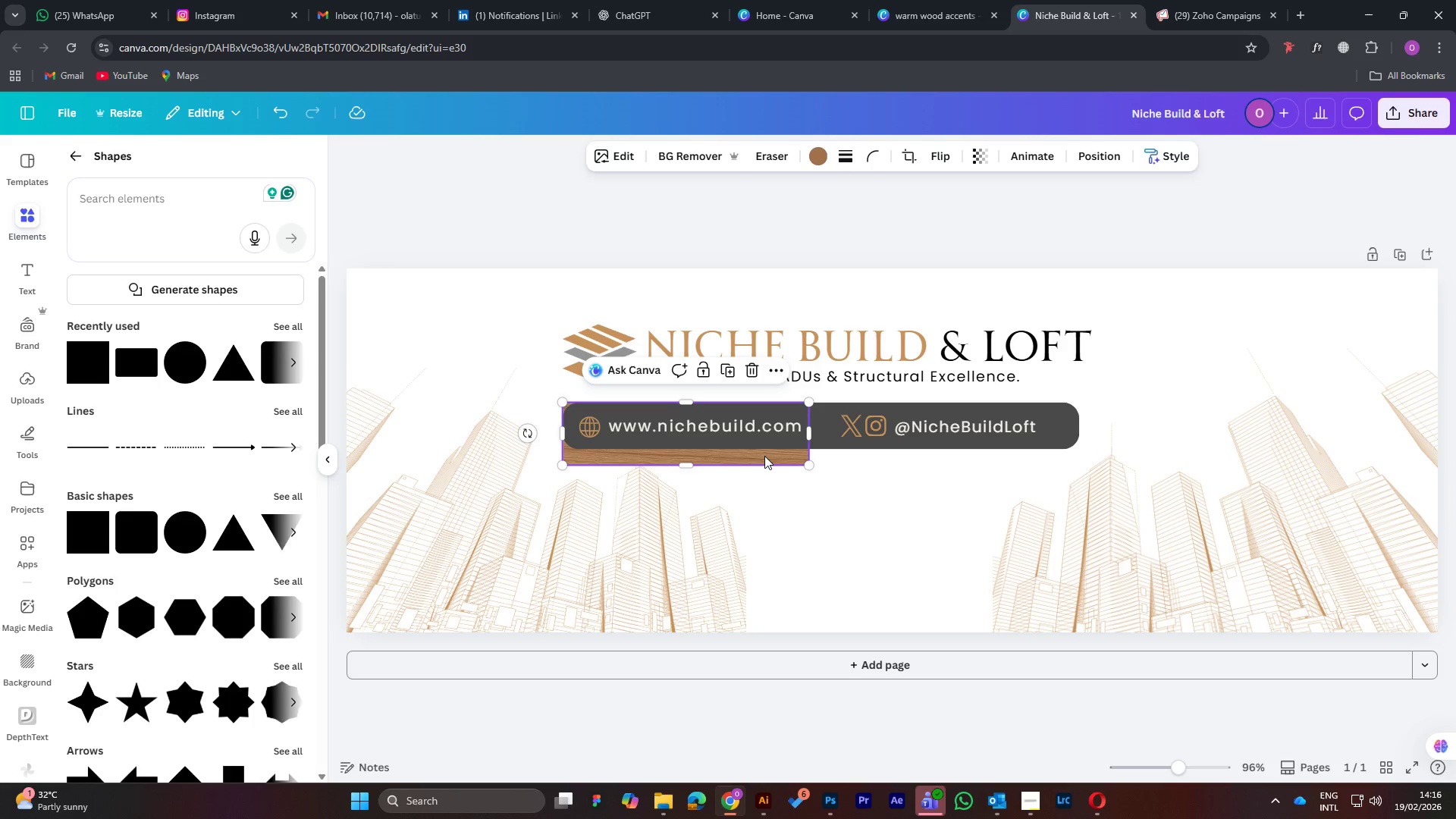 
left_click_drag(start_coordinate=[769, 455], to_coordinate=[1432, 282])
 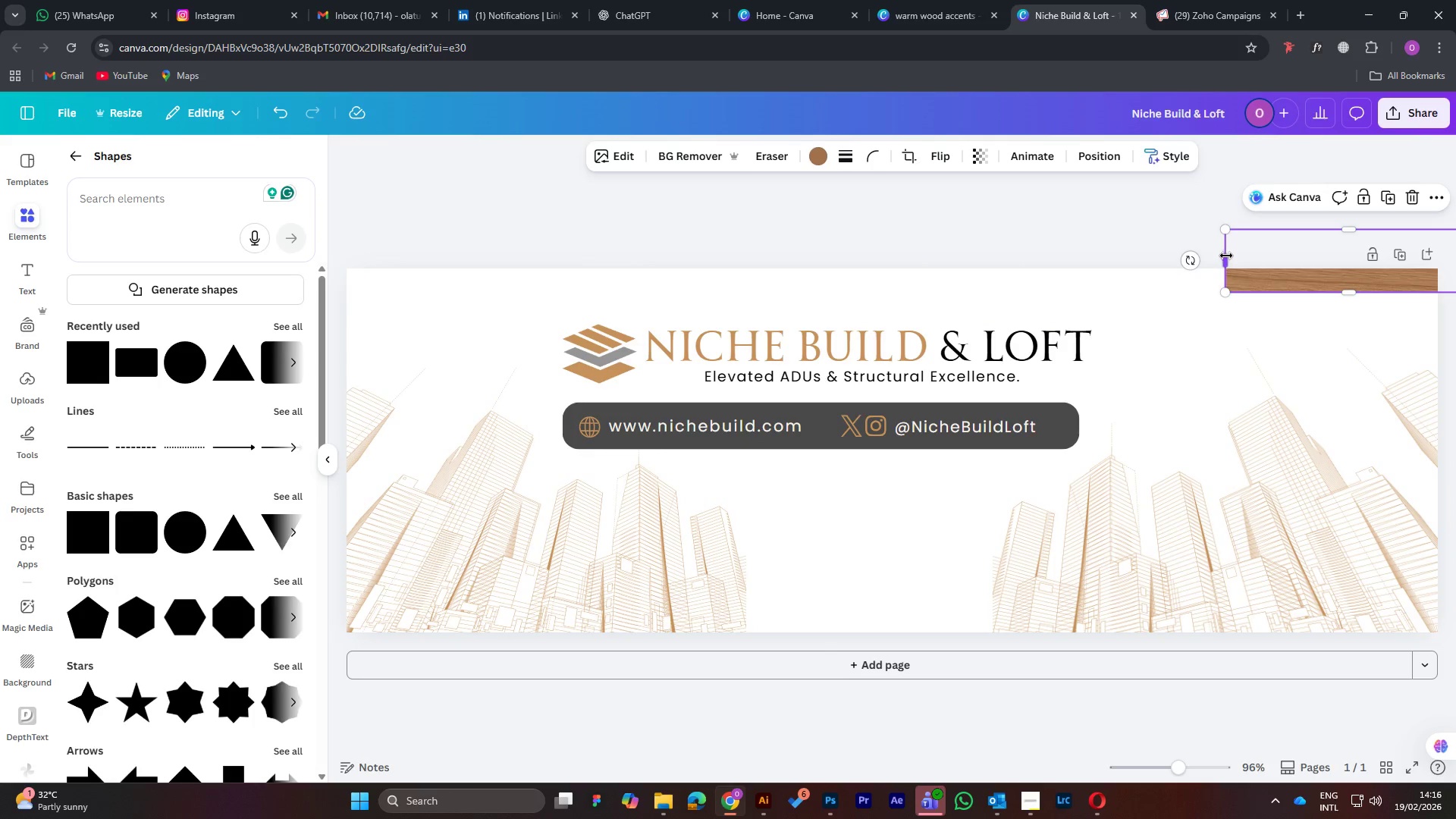 
left_click_drag(start_coordinate=[1226, 256], to_coordinate=[312, 240])
 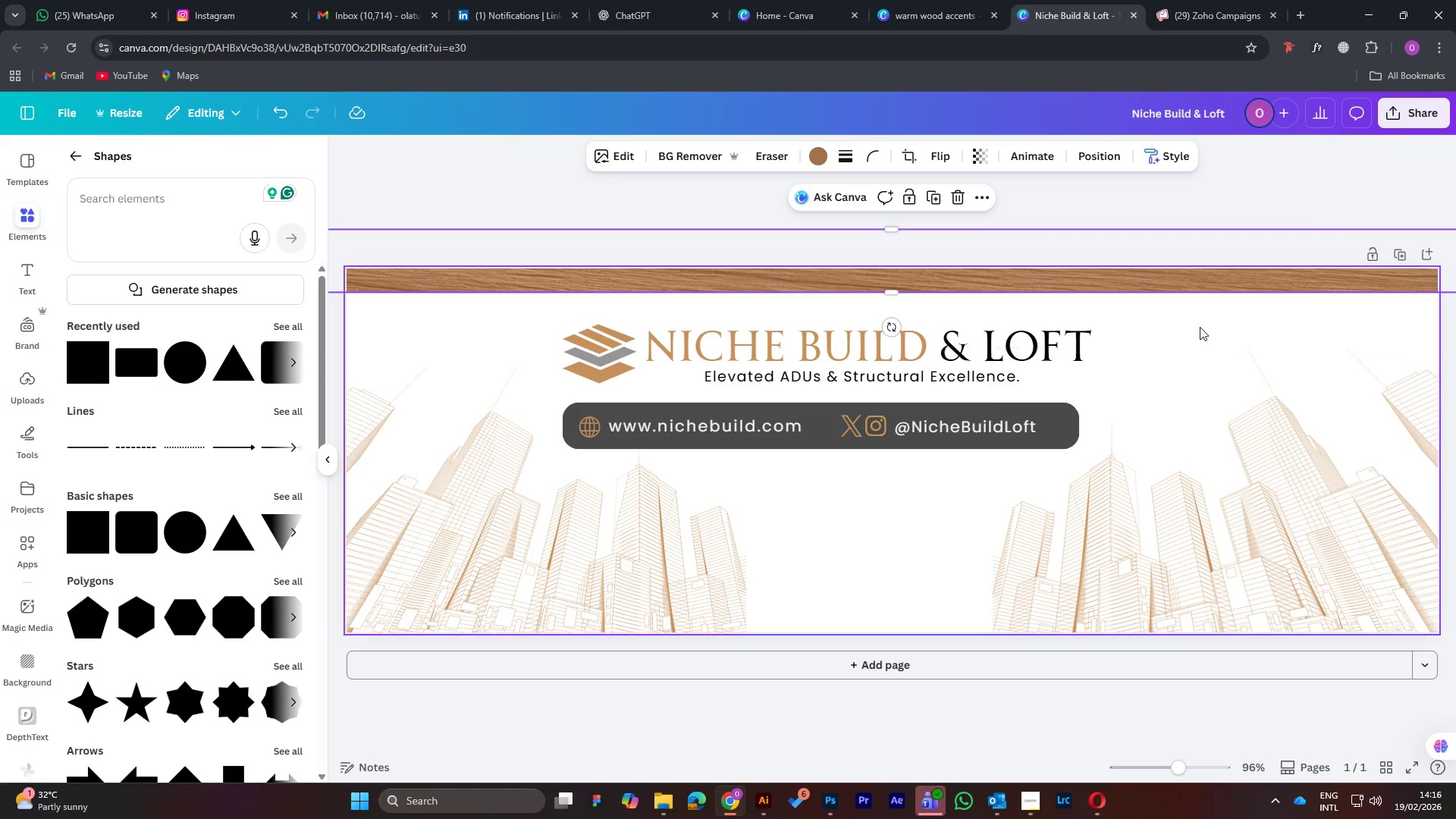 
left_click([1197, 318])
 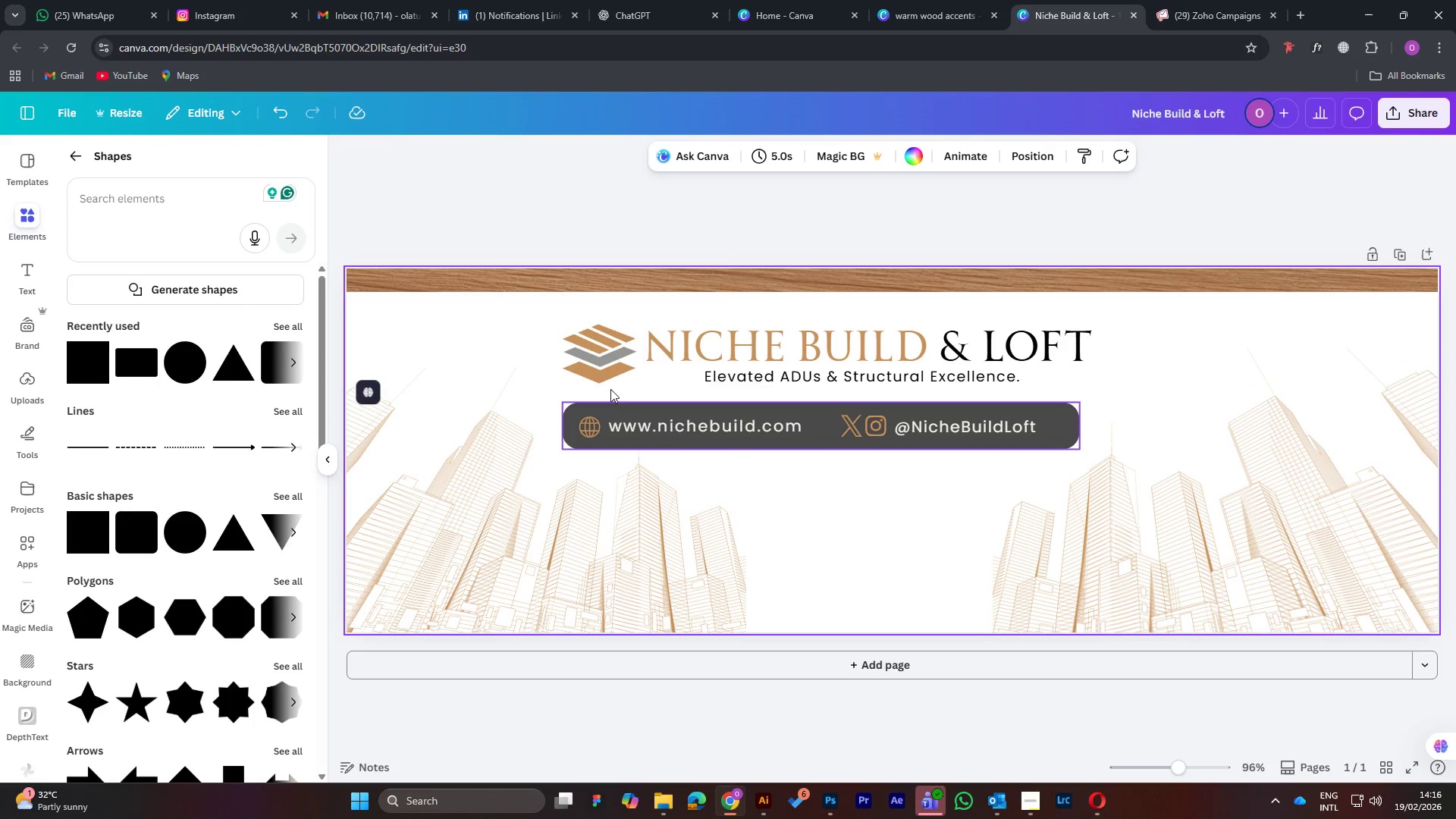 
left_click([704, 281])
 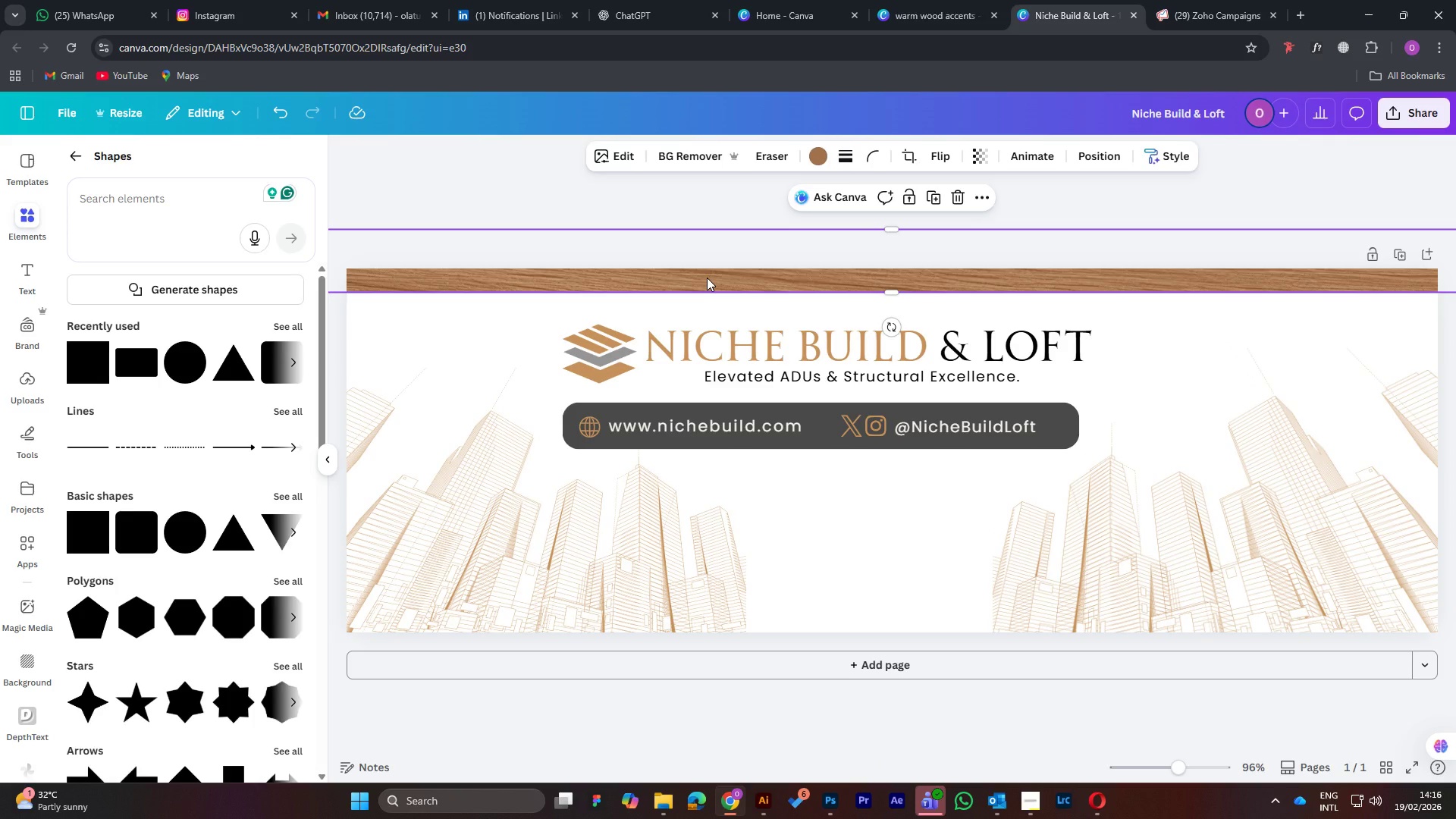 
left_click_drag(start_coordinate=[707, 278], to_coordinate=[711, 259])
 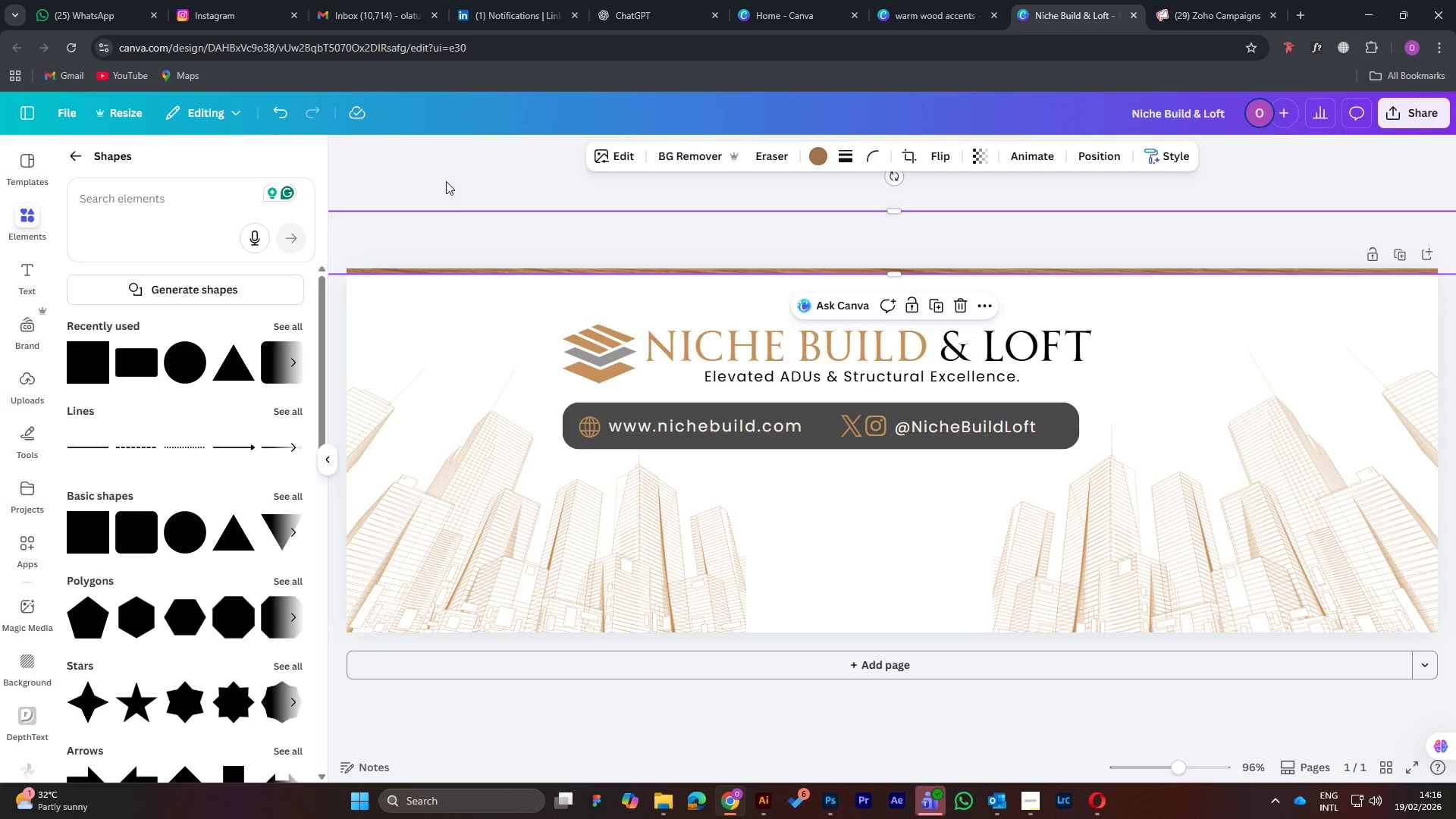 
left_click([441, 171])
 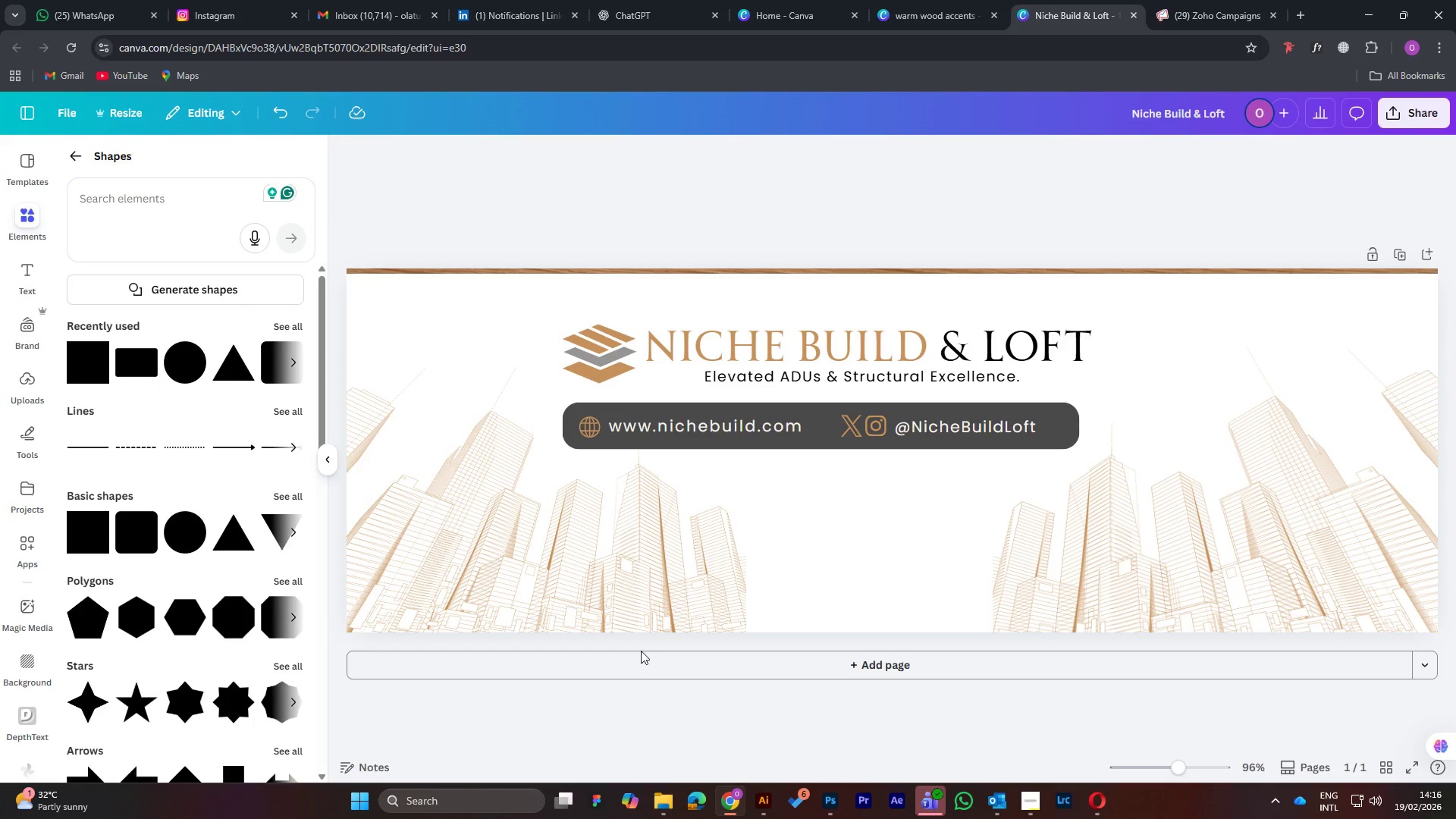 
left_click([649, 664])
 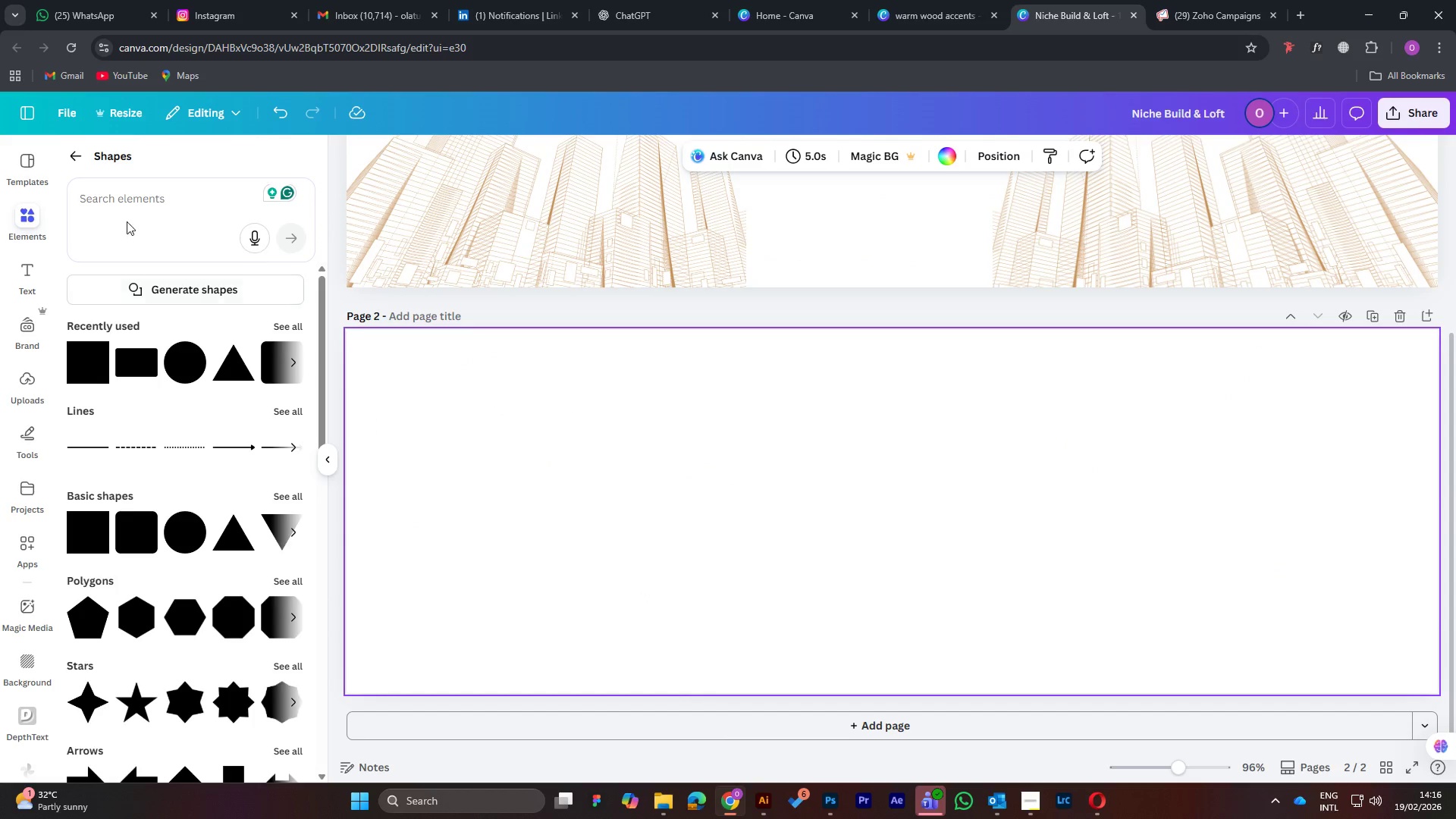 
left_click([31, 162])
 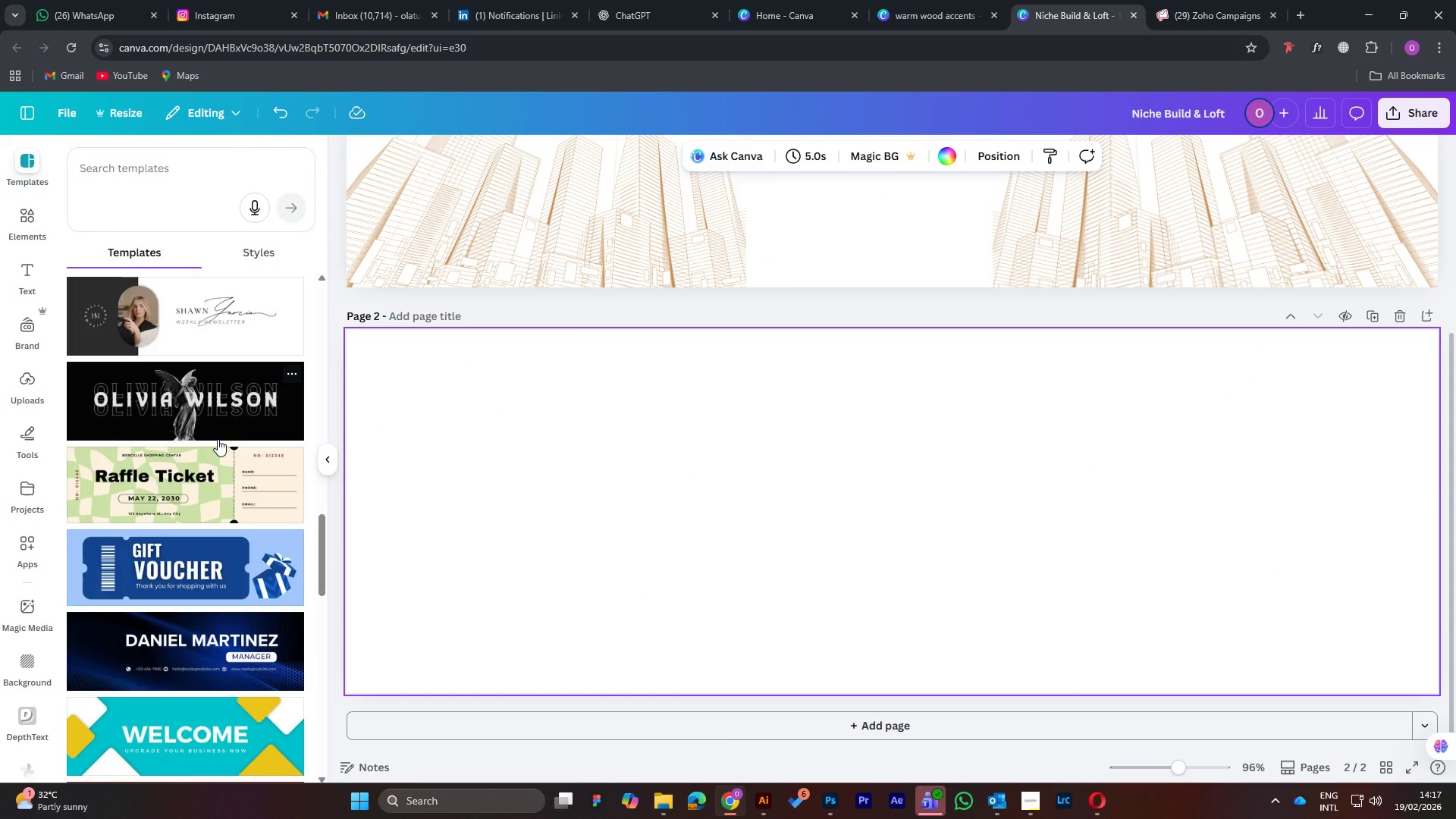 
scroll: coordinate [187, 605], scroll_direction: down, amount: 10.0
 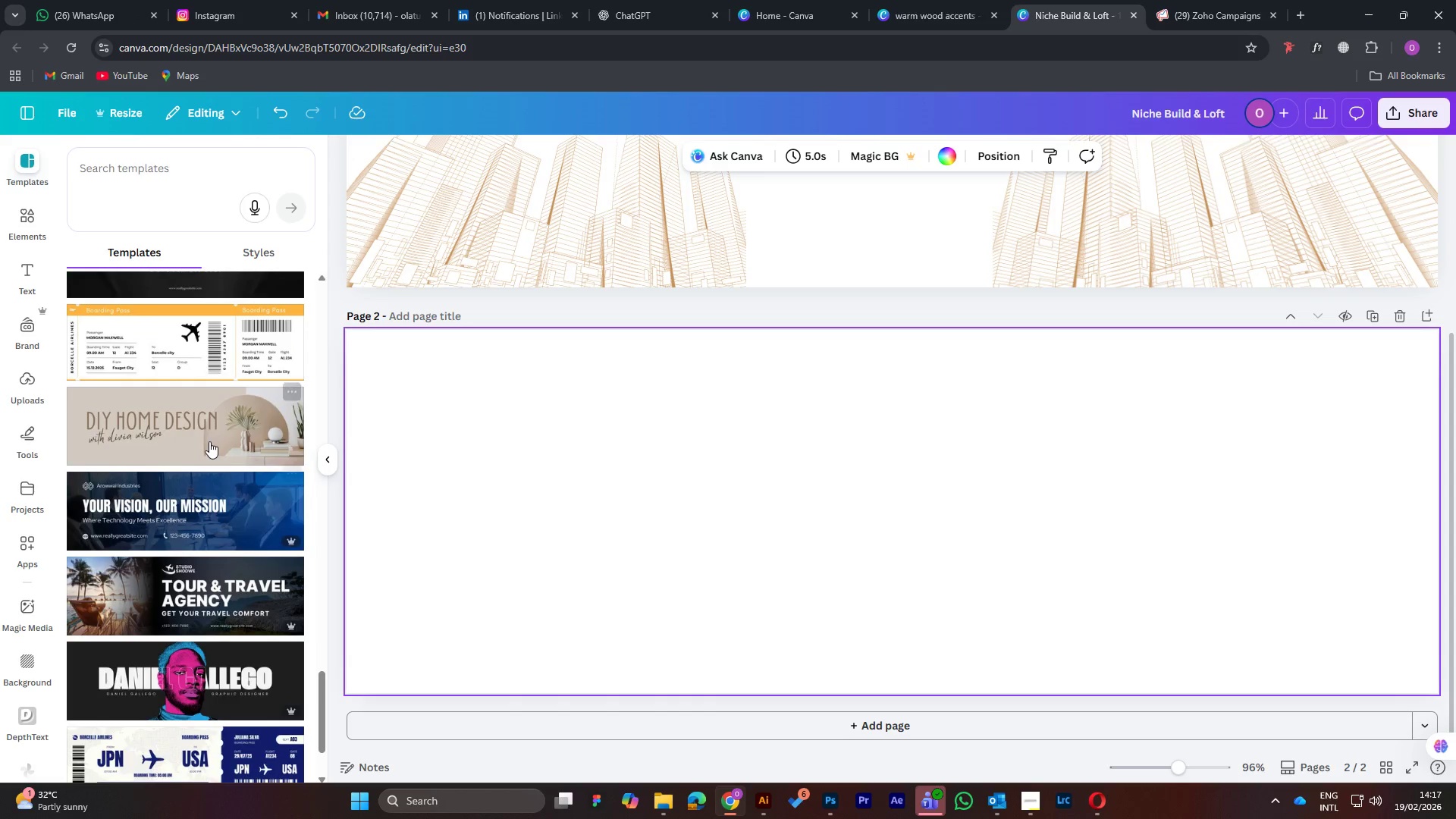 
left_click([202, 427])
 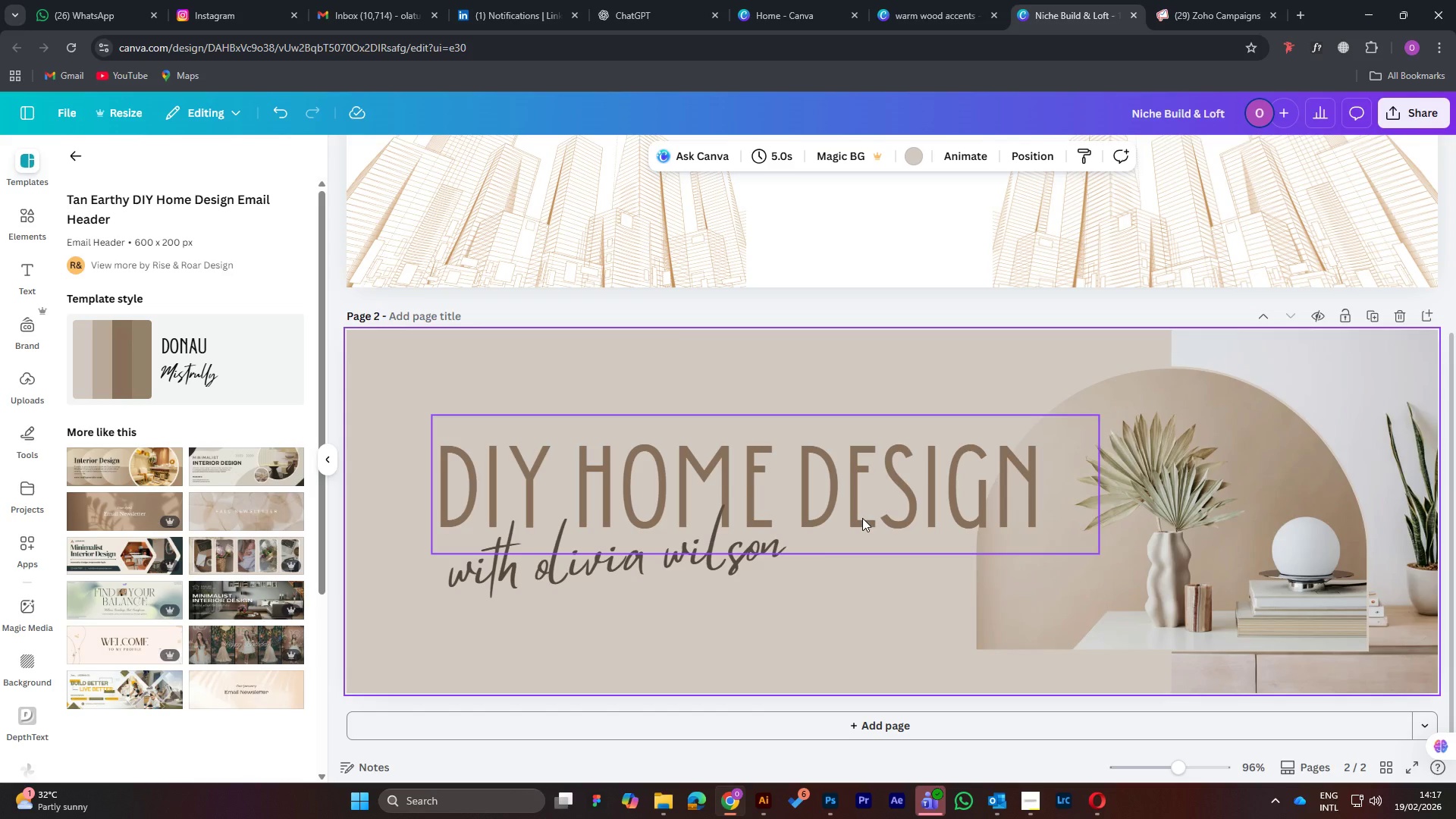 
left_click([1254, 438])
 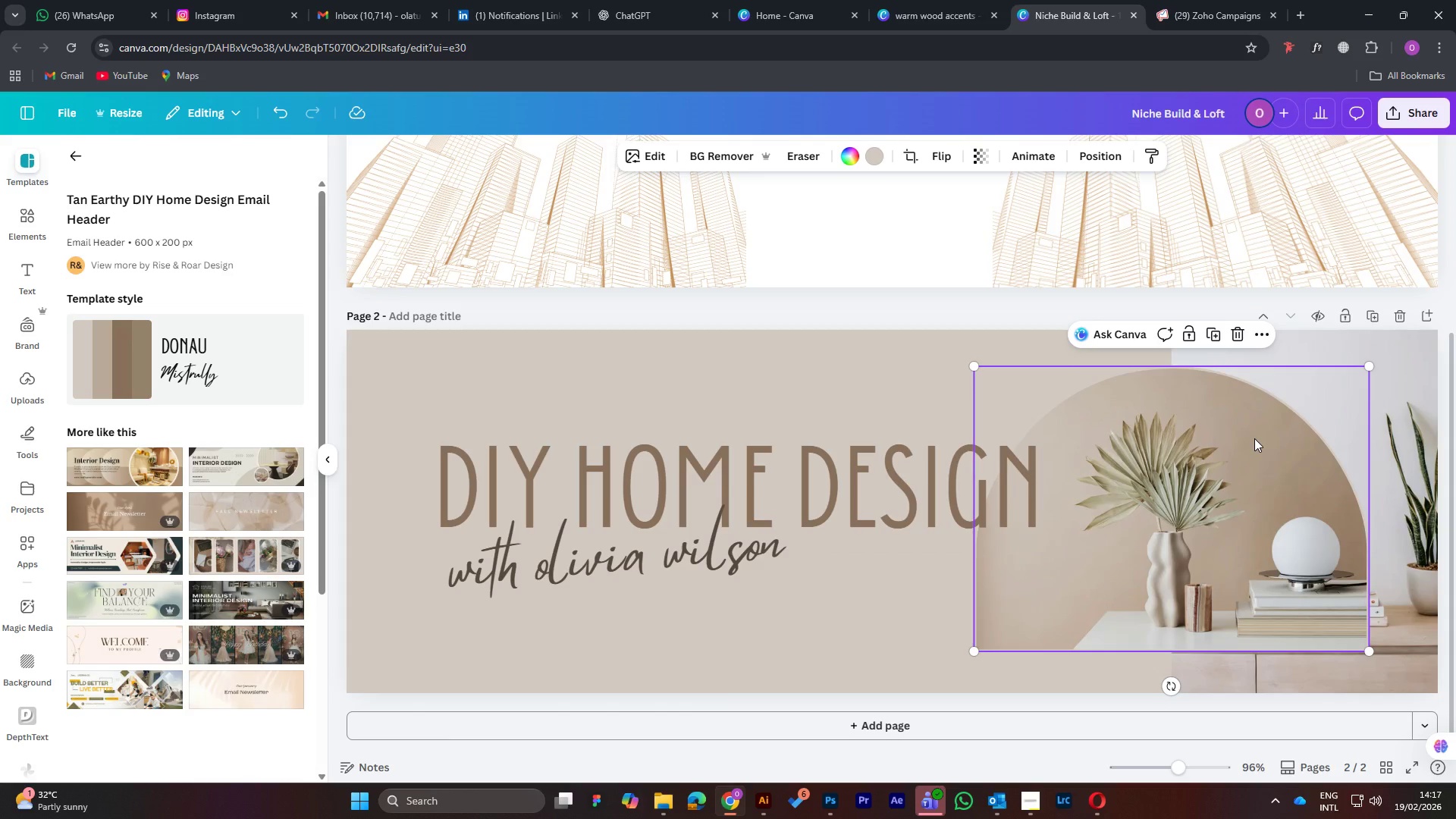 
left_click_drag(start_coordinate=[1254, 438], to_coordinate=[1250, 436])
 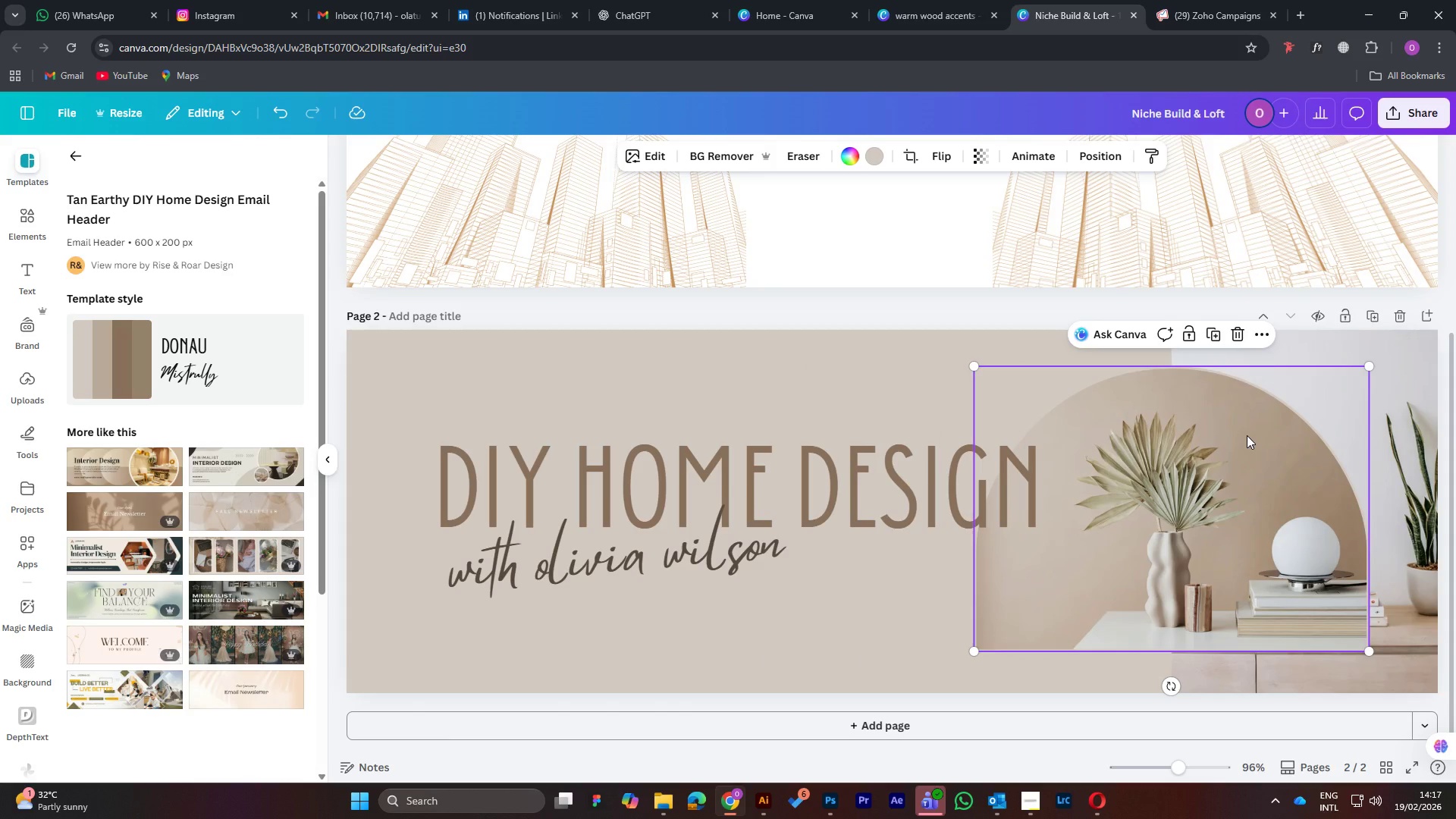 
double_click([1247, 435])
 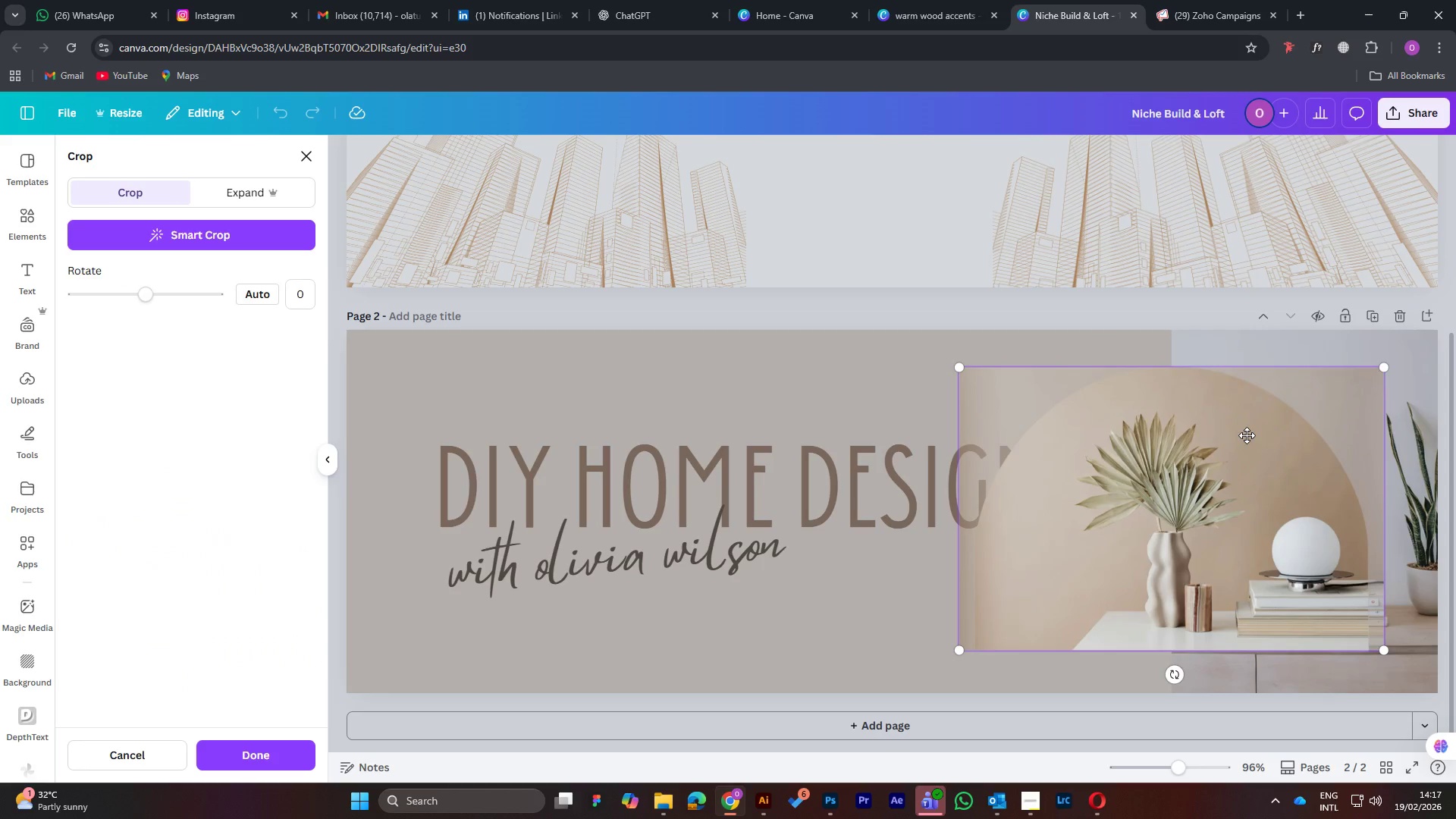 
double_click([1247, 435])
 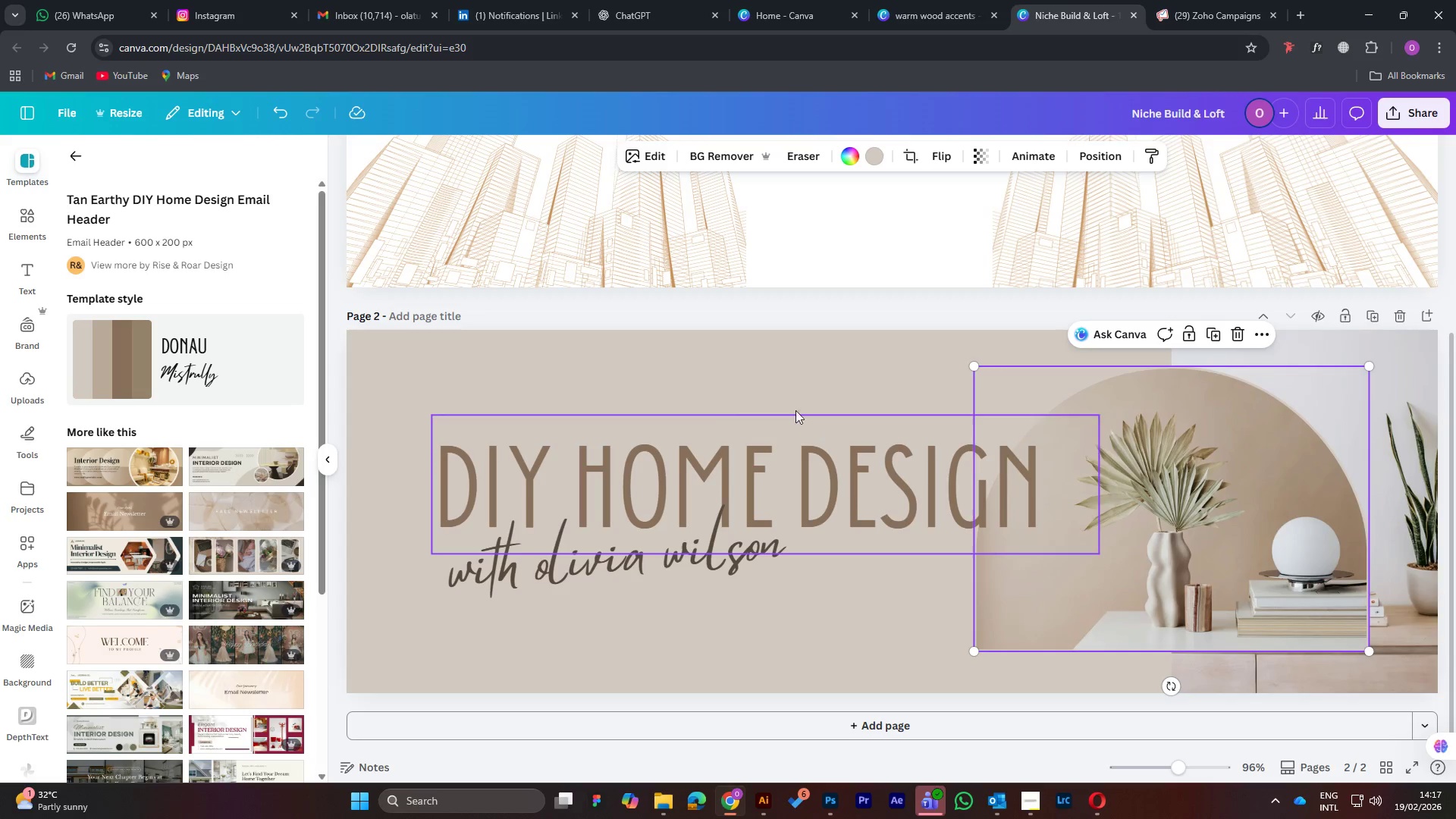 
left_click([774, 381])
 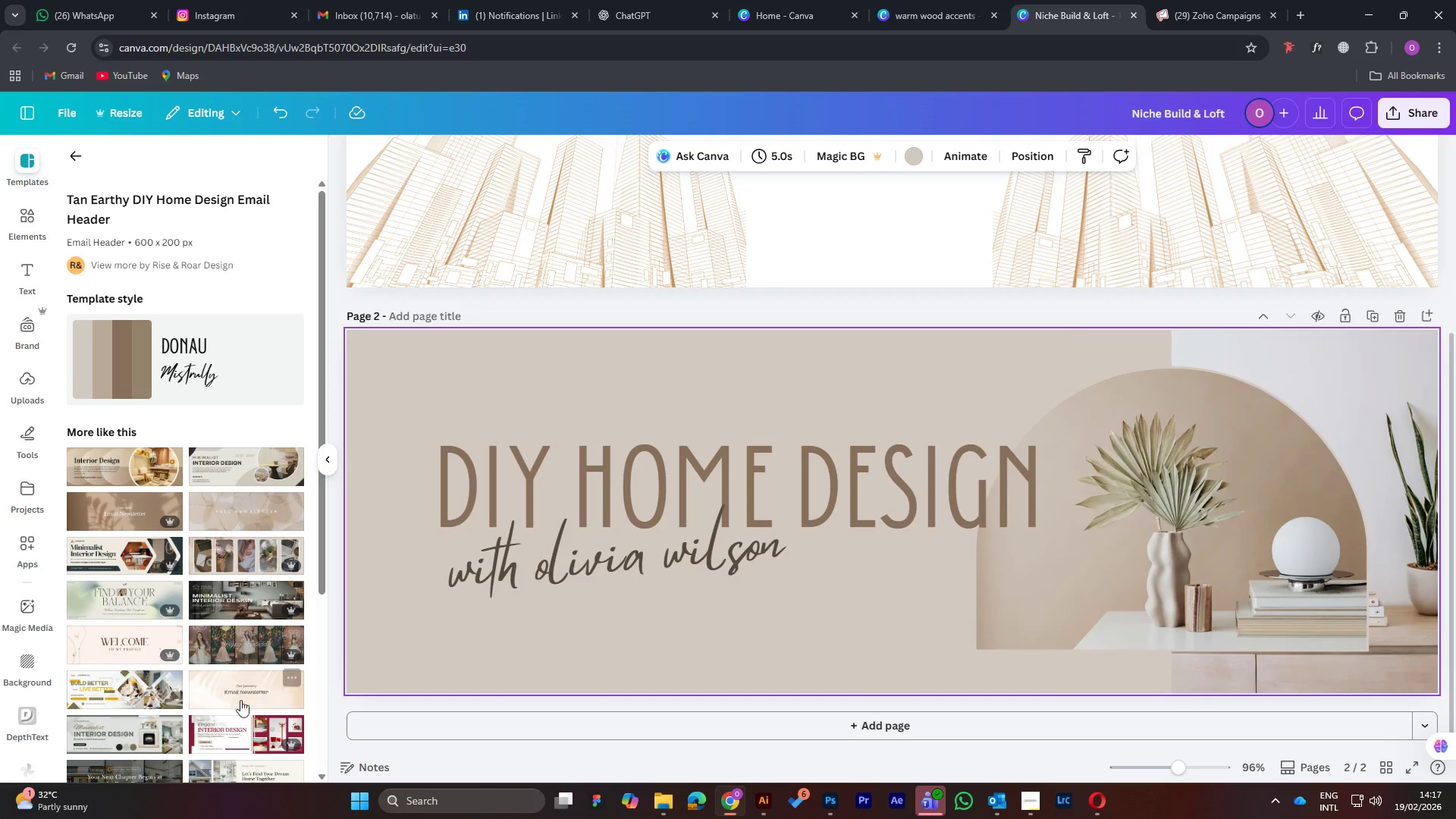 
scroll: coordinate [248, 699], scroll_direction: down, amount: 4.0
 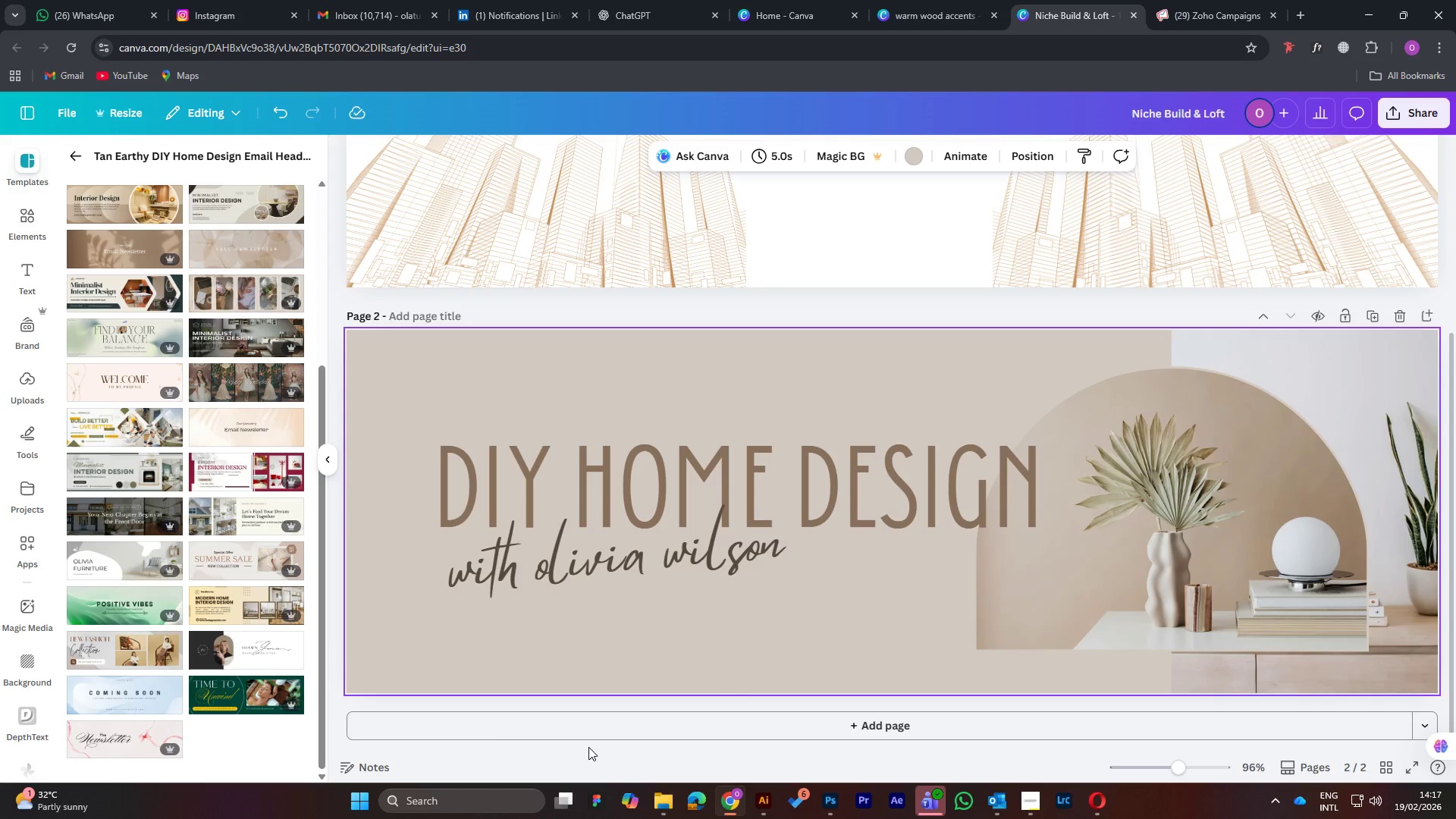 
left_click([253, 419])
 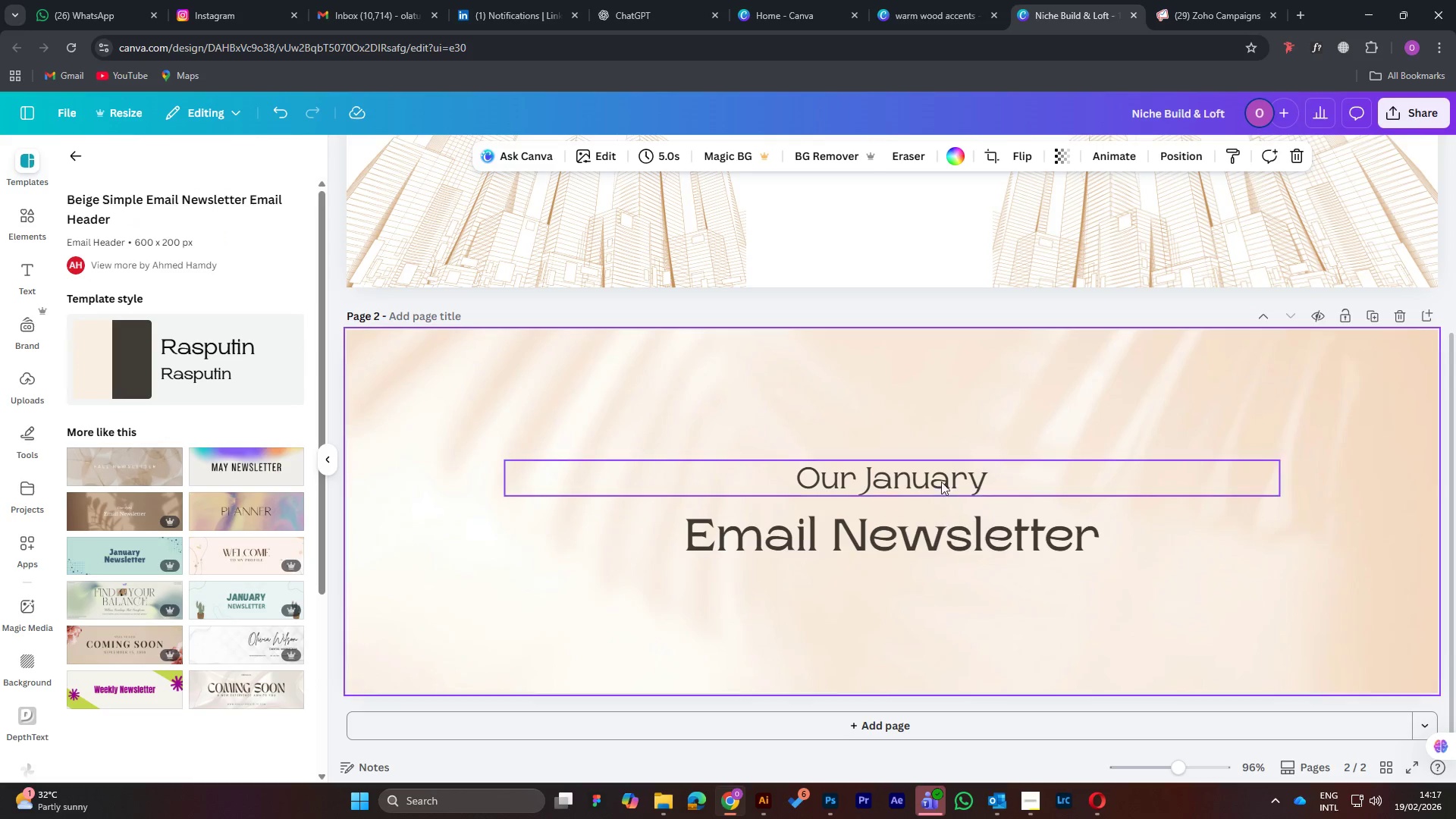 
left_click([1108, 400])
 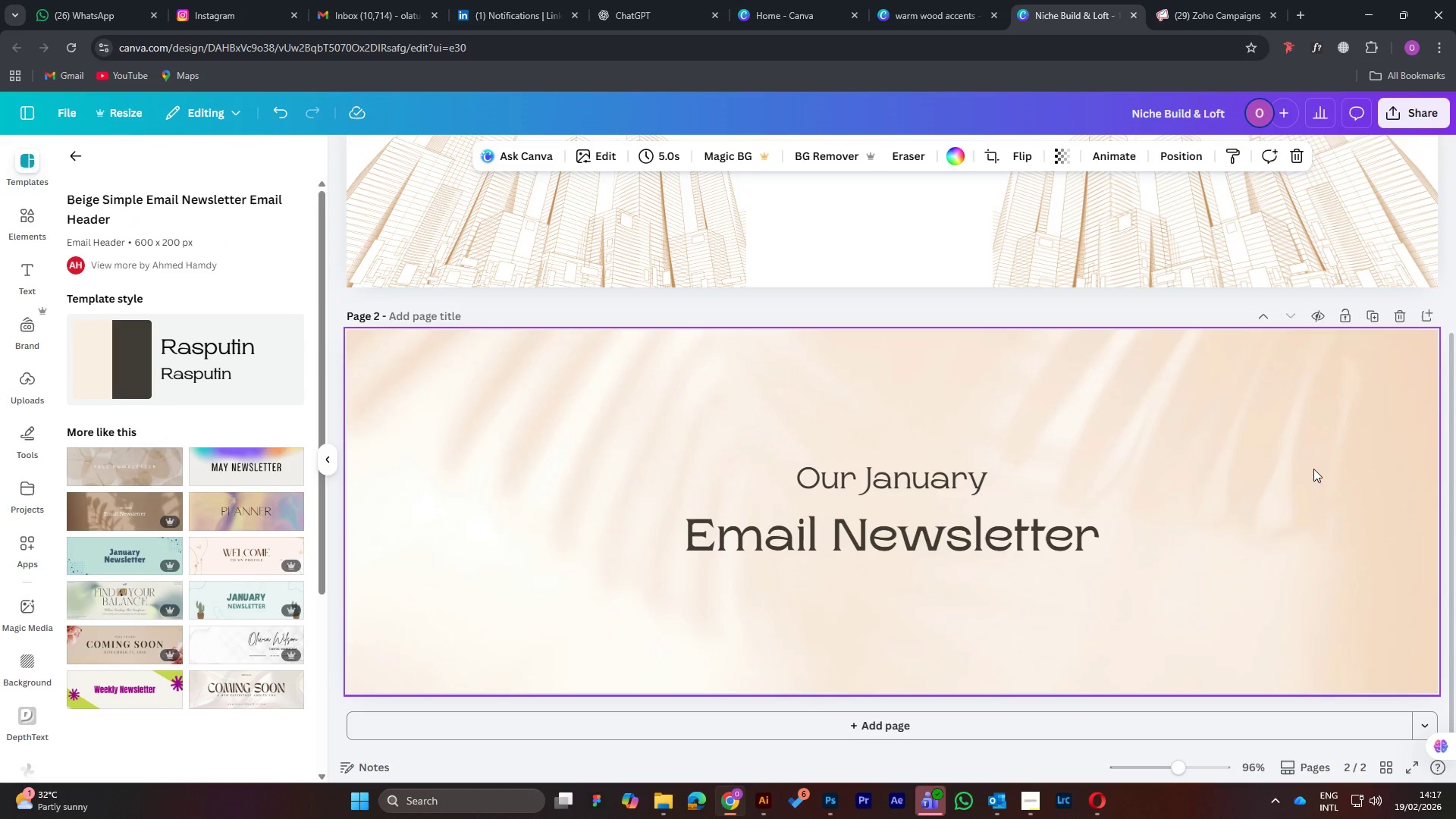 
left_click_drag(start_coordinate=[1373, 435], to_coordinate=[1165, 560])
 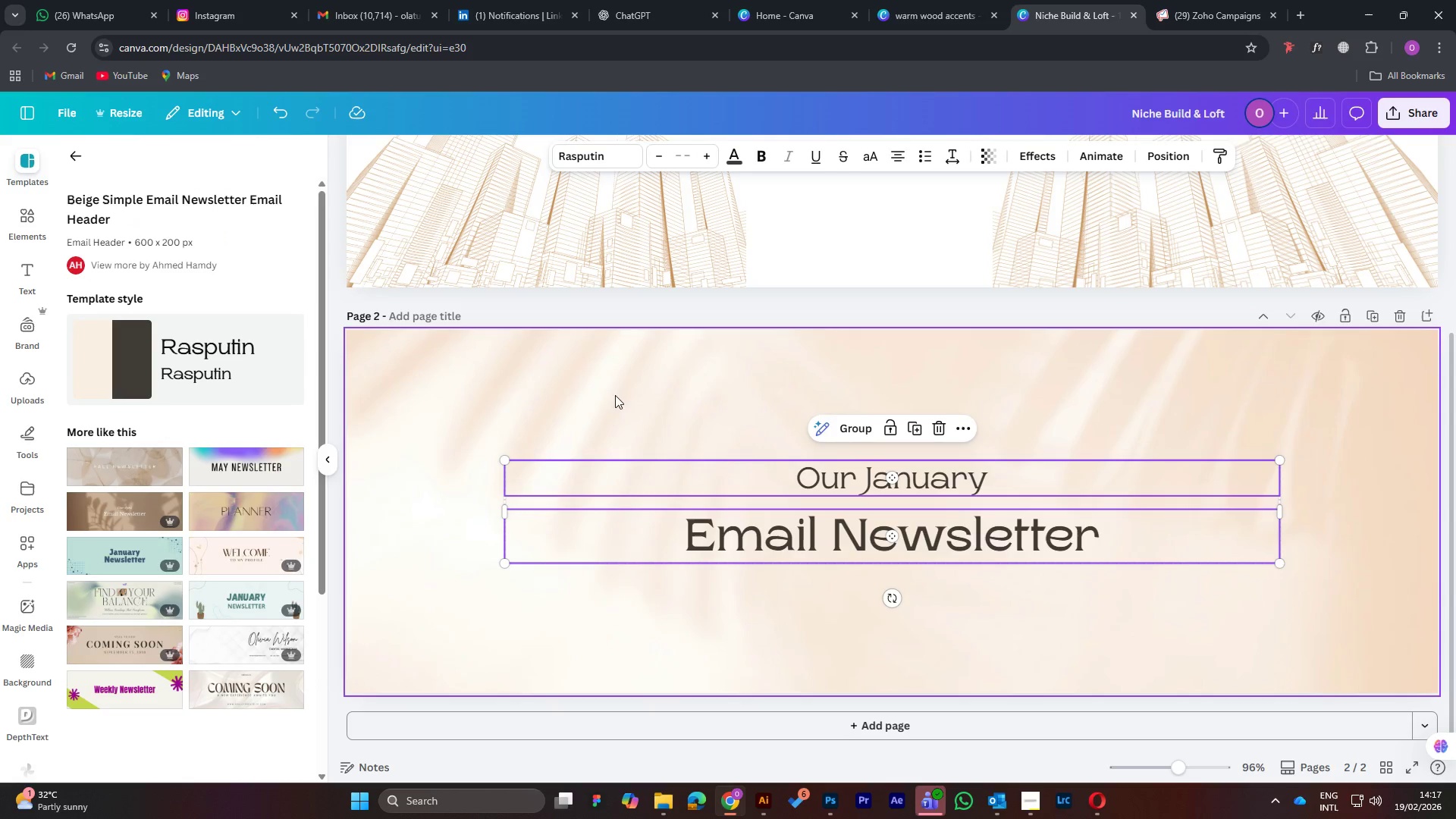 
left_click([557, 410])
 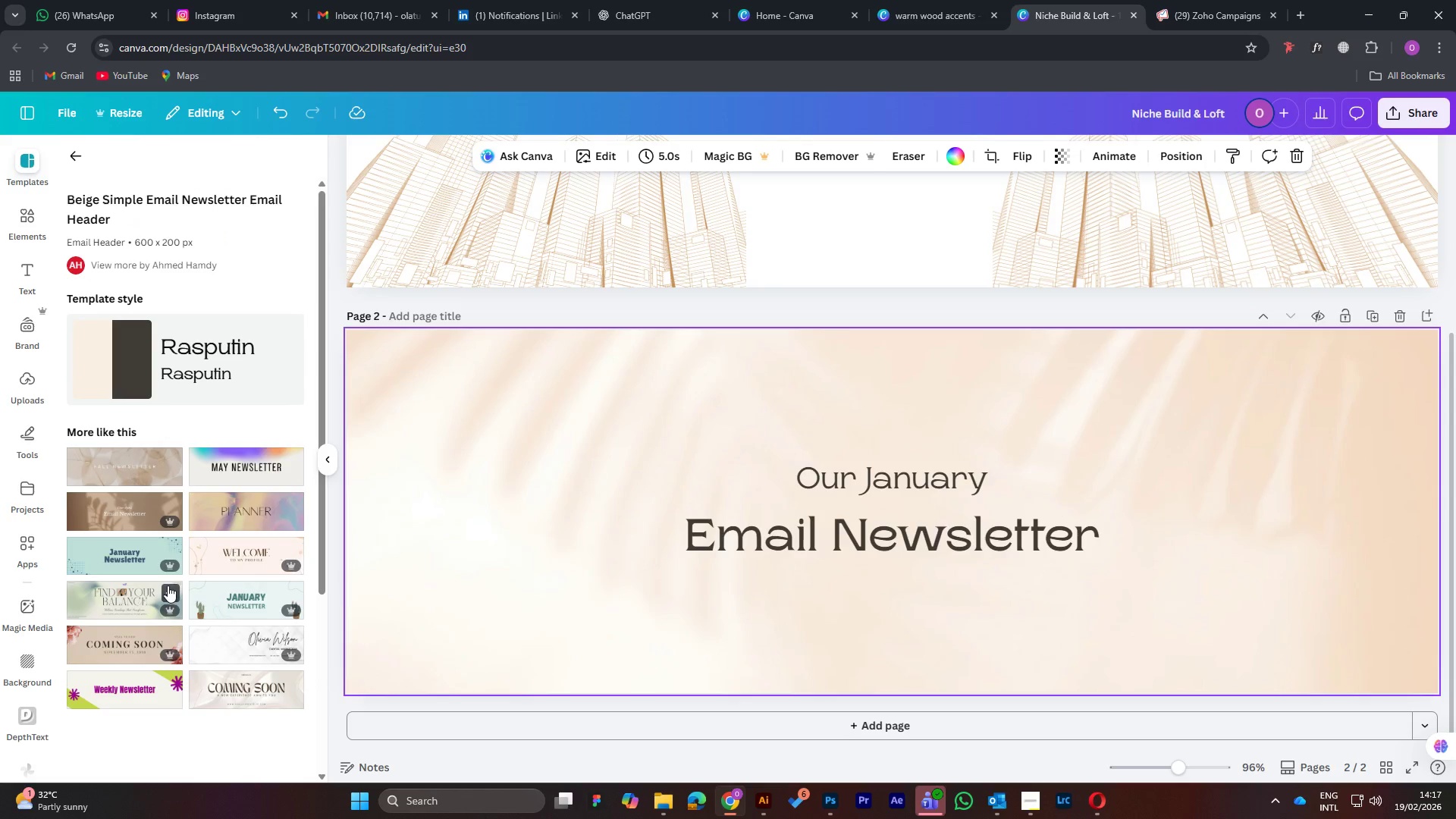 
scroll: coordinate [211, 604], scroll_direction: down, amount: 4.0
 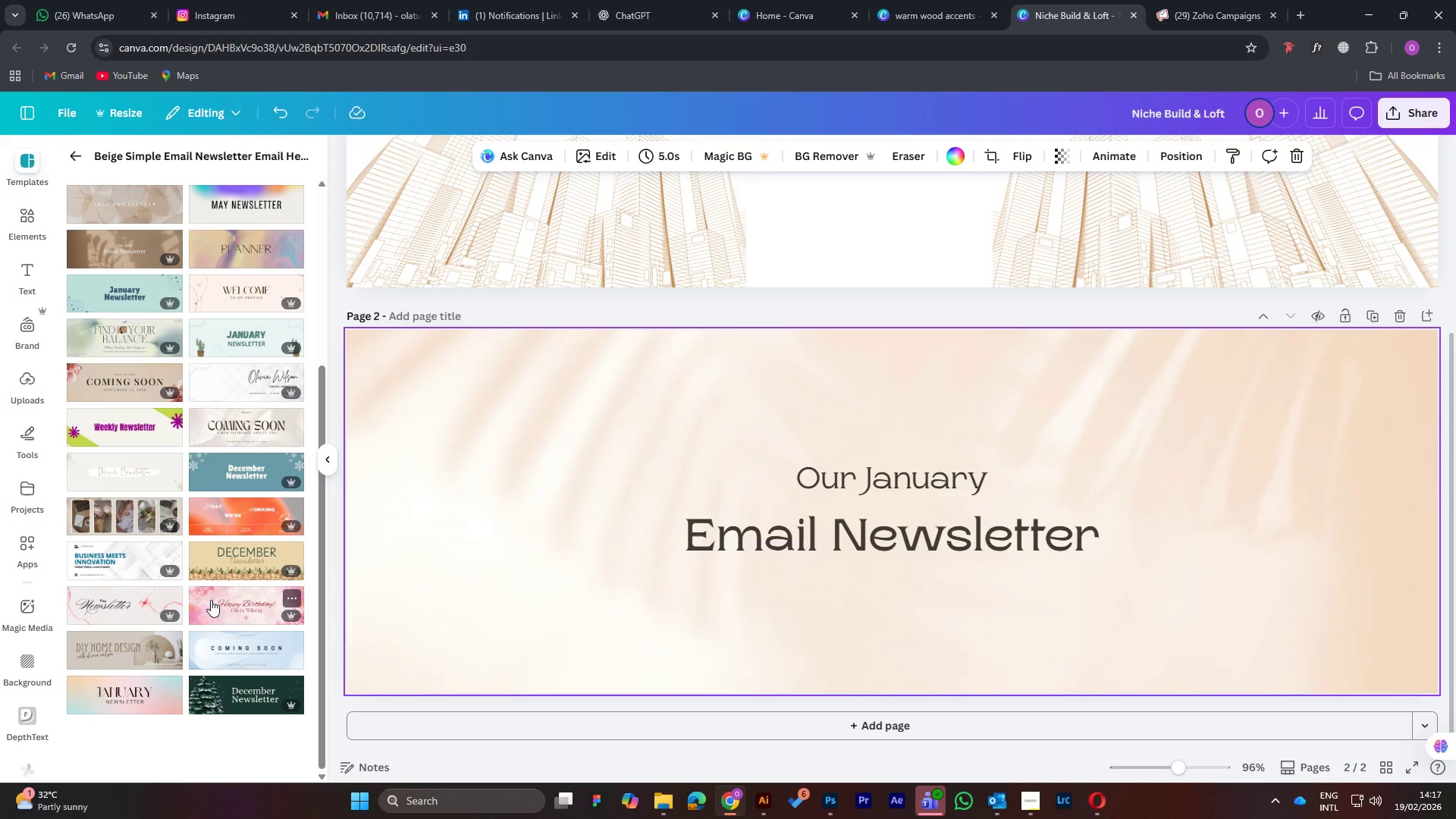 
scroll: coordinate [224, 584], scroll_direction: up, amount: 4.0
 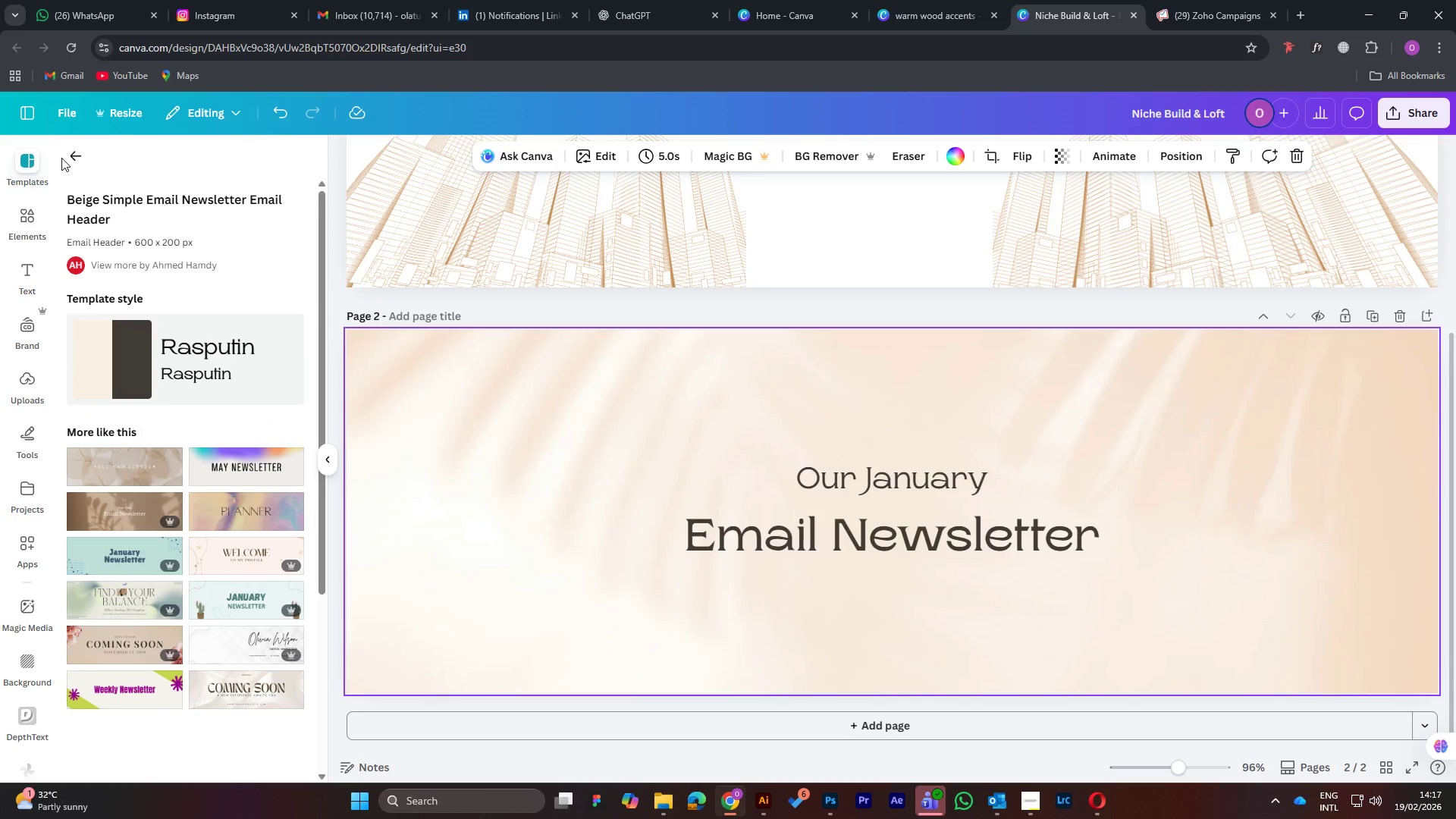 
left_click([83, 159])
 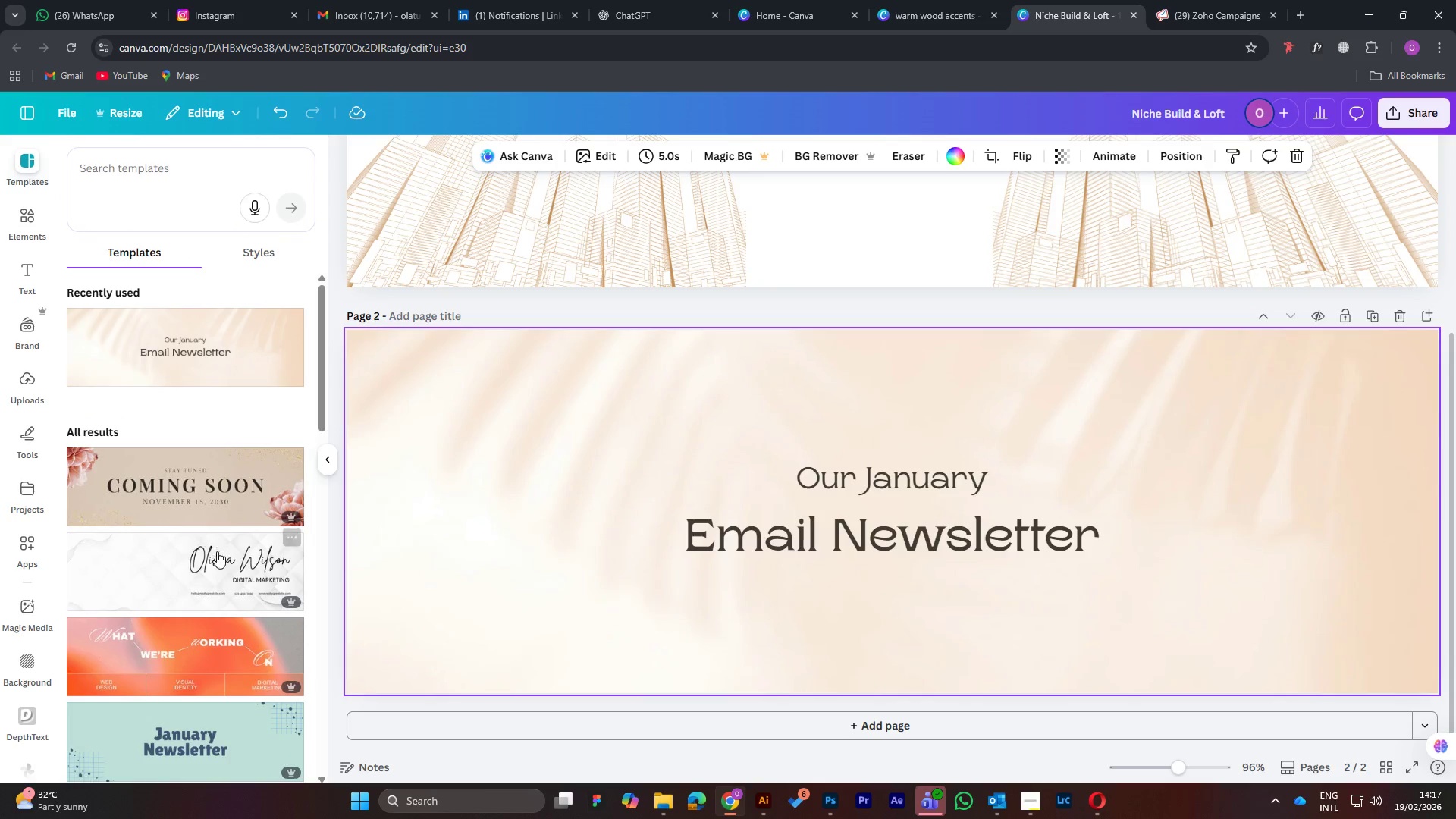 
scroll: coordinate [185, 533], scroll_direction: down, amount: 12.0
 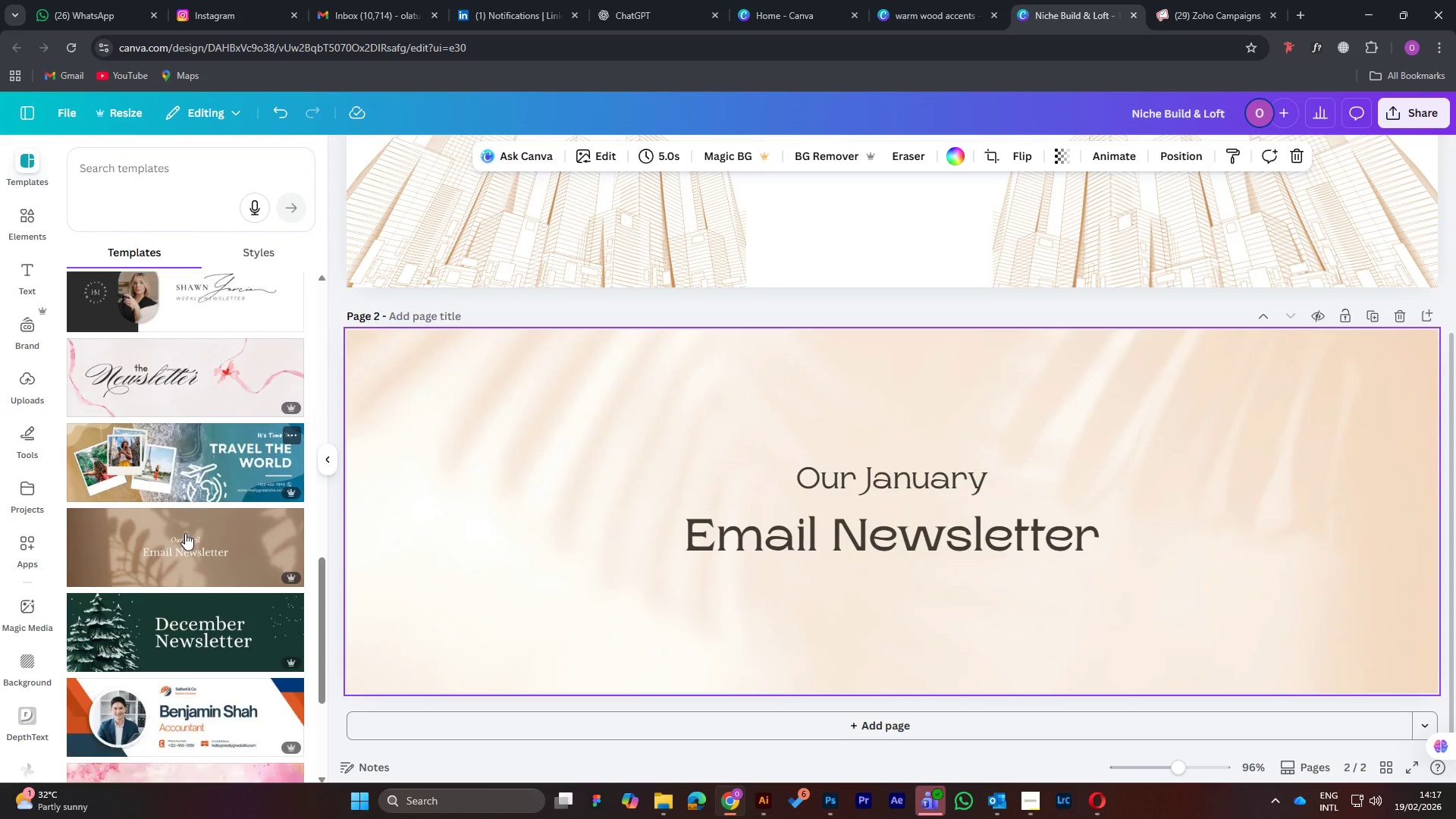 
mouse_move([209, 529])
 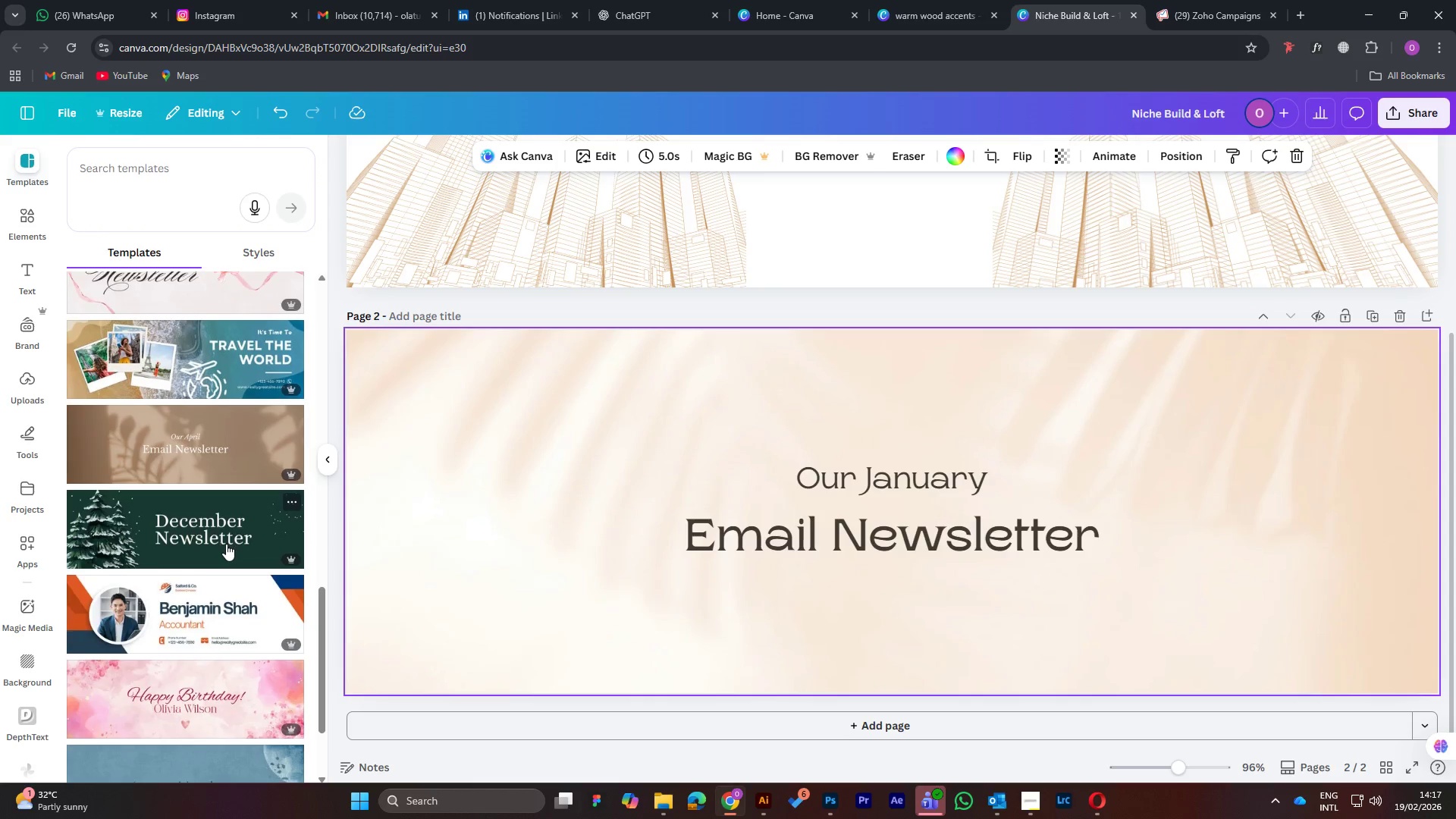 
scroll: coordinate [241, 603], scroll_direction: down, amount: 16.0
 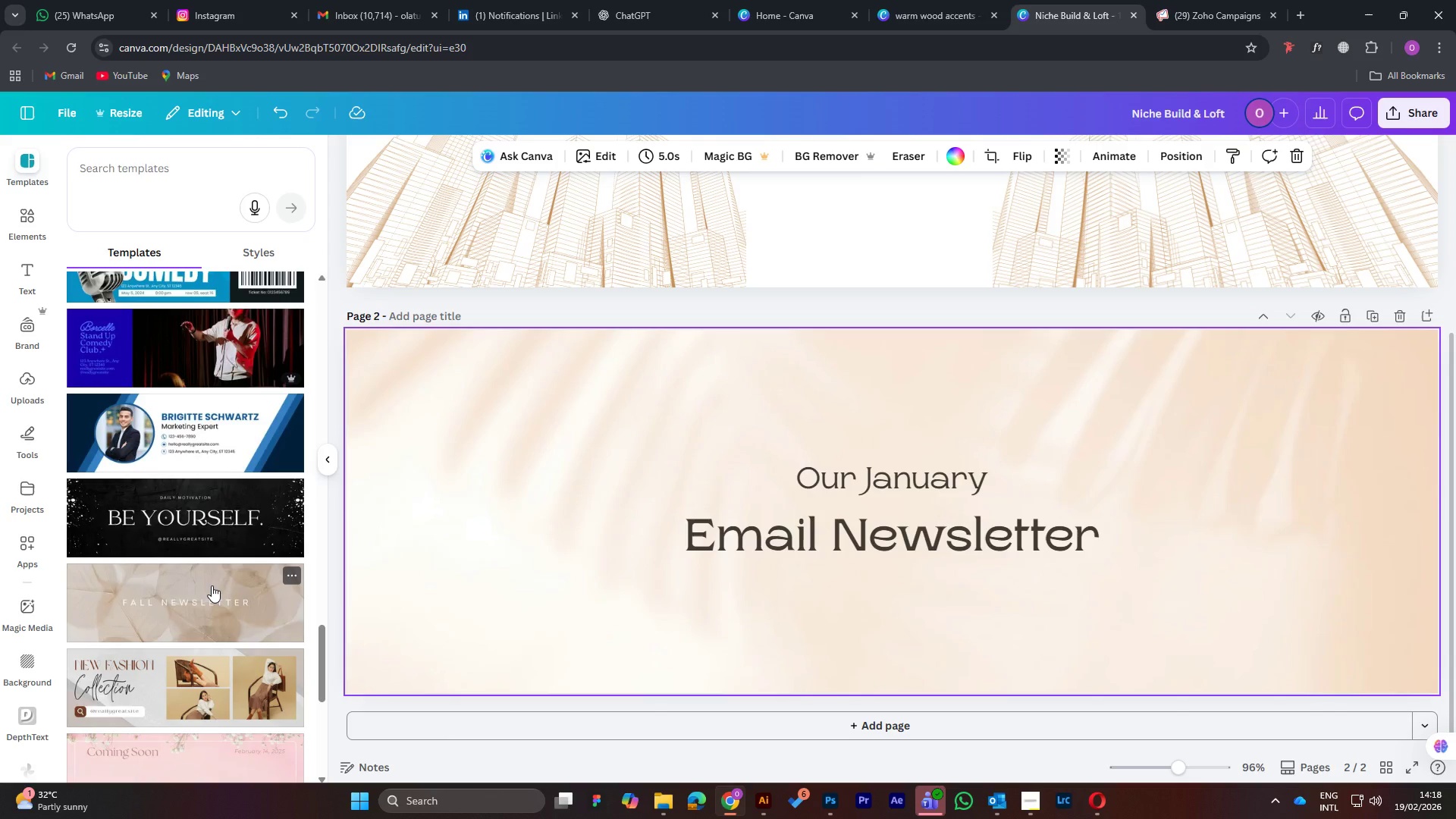 
wait(23.91)
 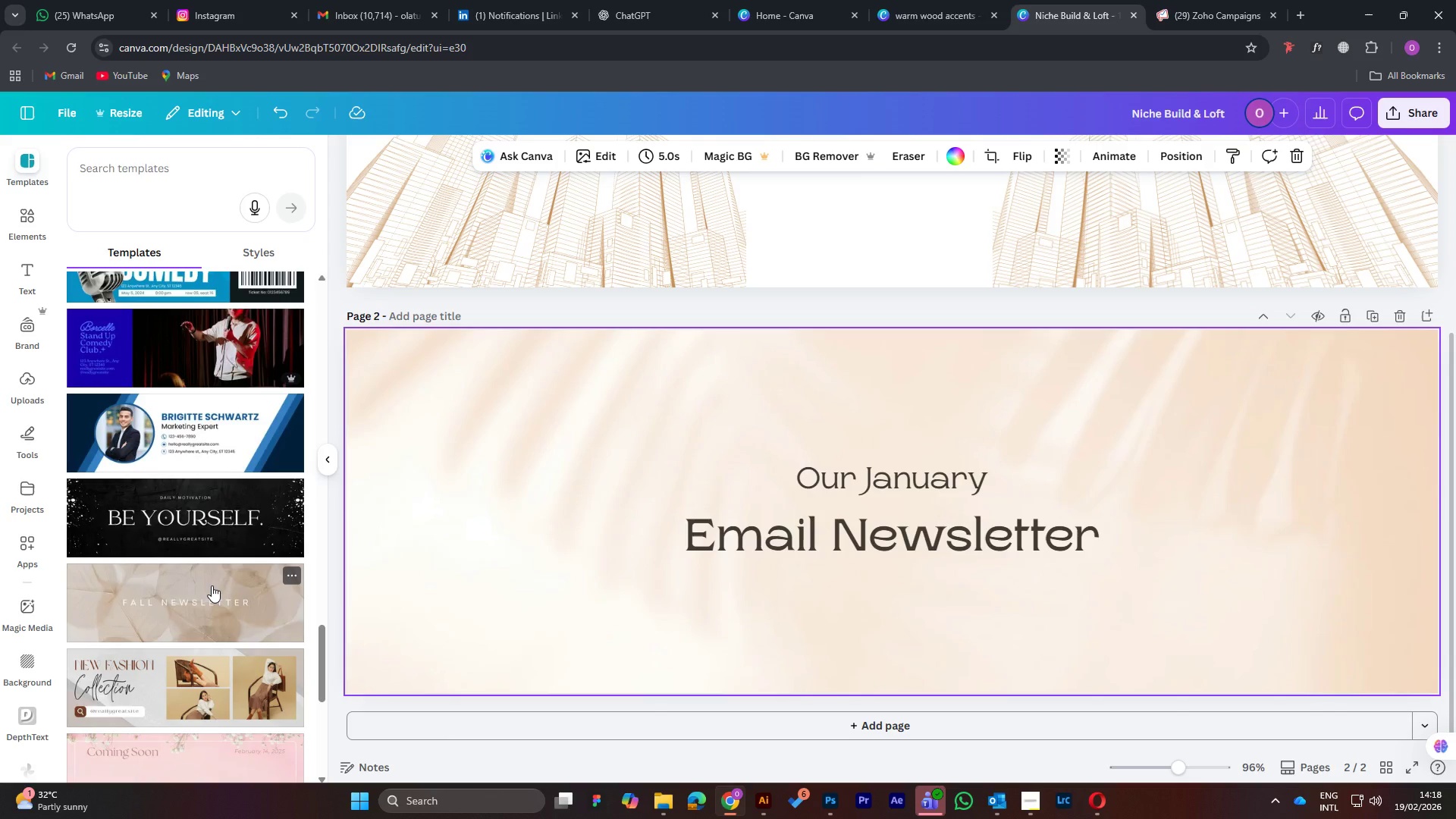 
scroll: coordinate [180, 523], scroll_direction: down, amount: 12.0
 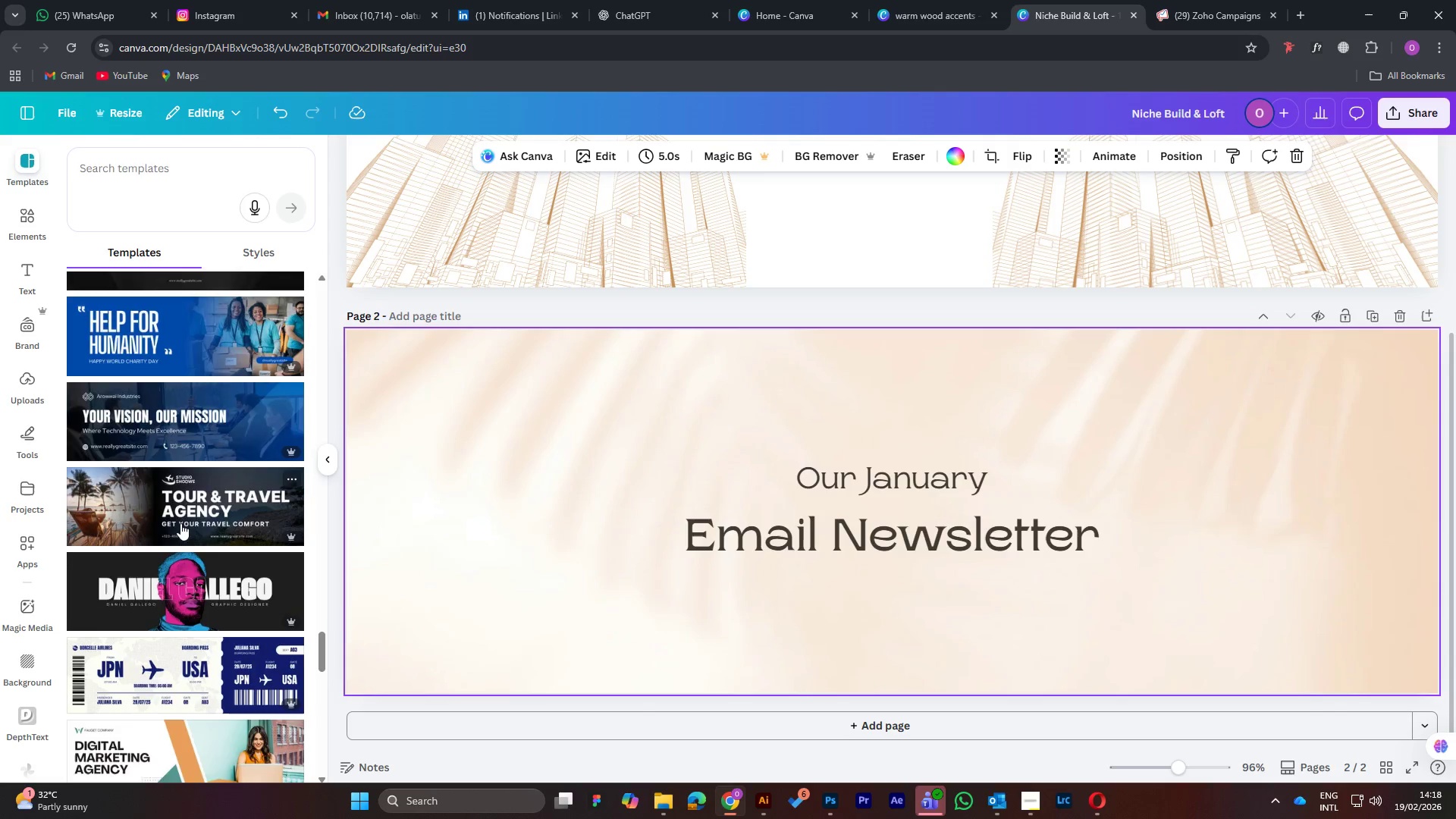 
scroll: coordinate [179, 531], scroll_direction: down, amount: 18.0
 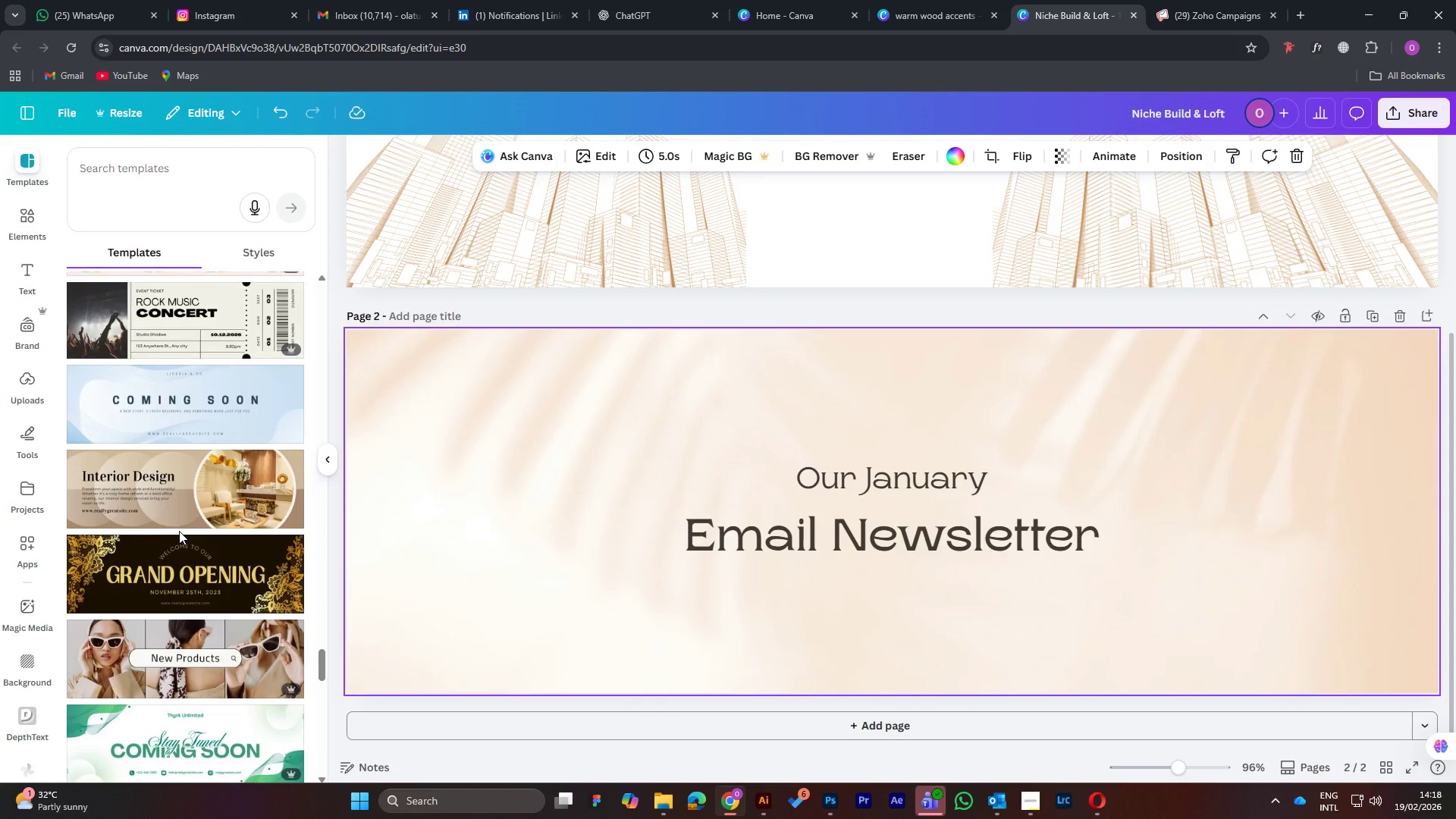 
scroll: coordinate [195, 588], scroll_direction: down, amount: 14.0
 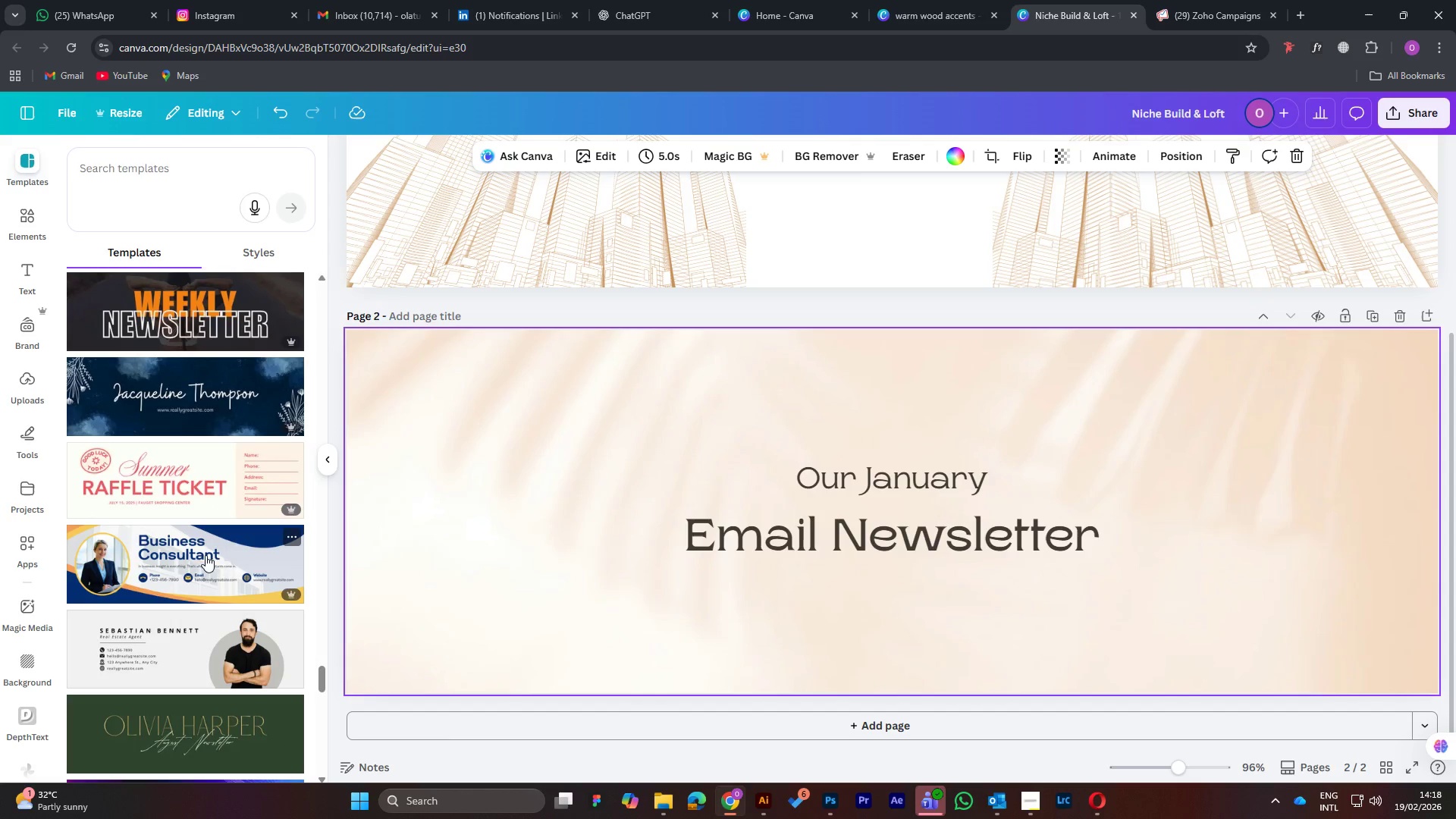 
scroll: coordinate [192, 597], scroll_direction: down, amount: 22.0
 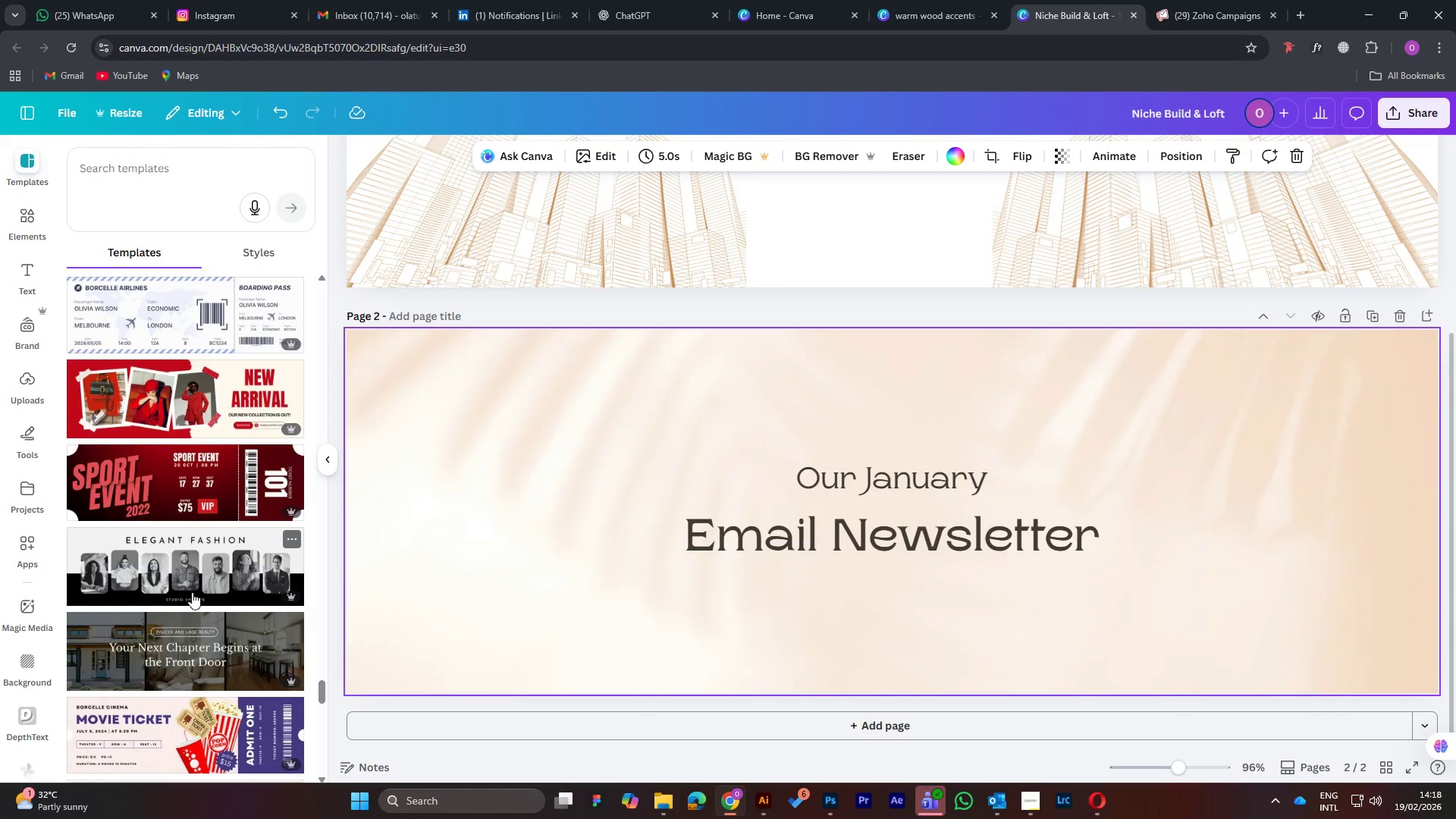 
scroll: coordinate [193, 585], scroll_direction: down, amount: 8.0
 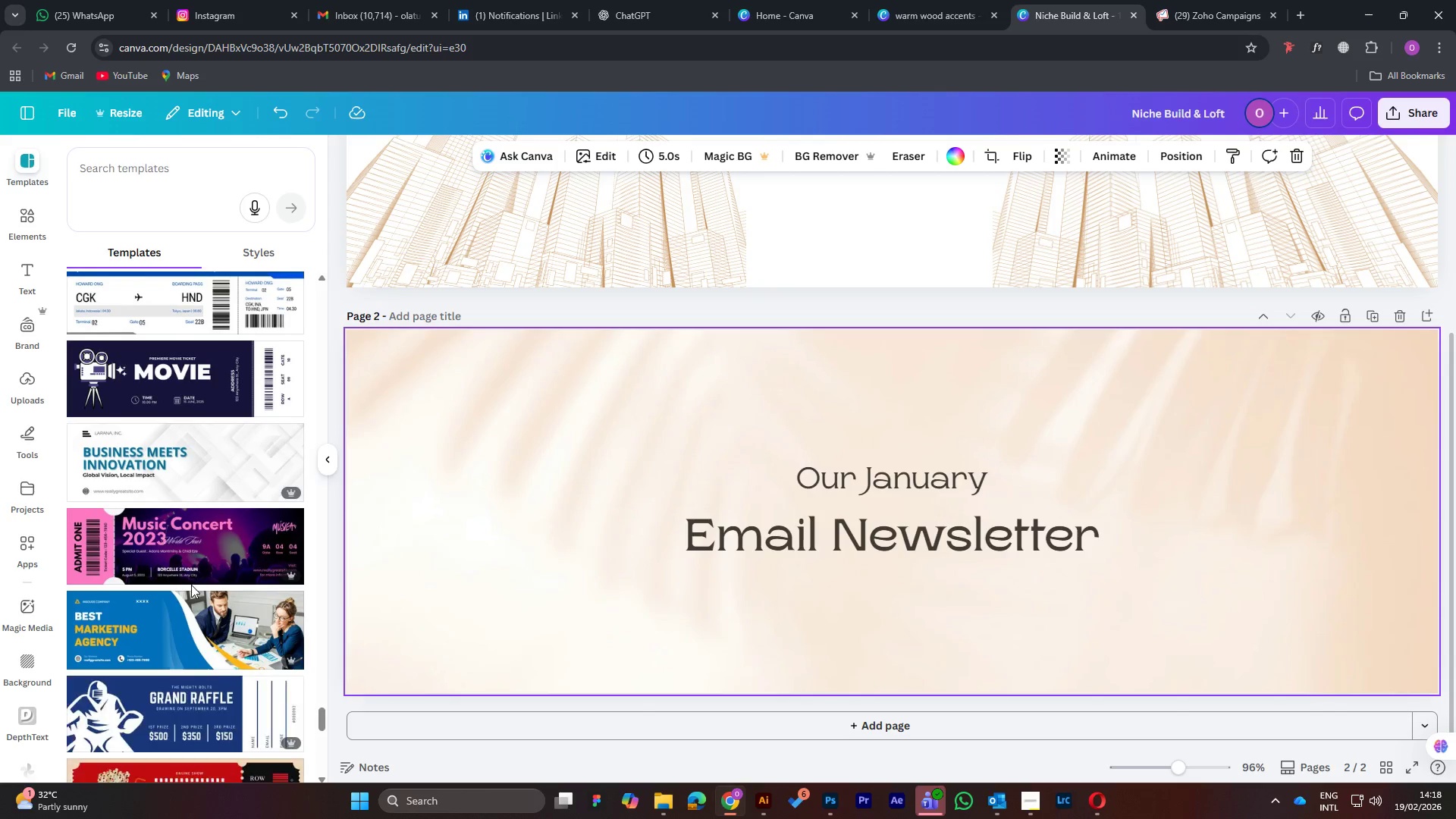 
scroll: coordinate [191, 585], scroll_direction: up, amount: 5.0
 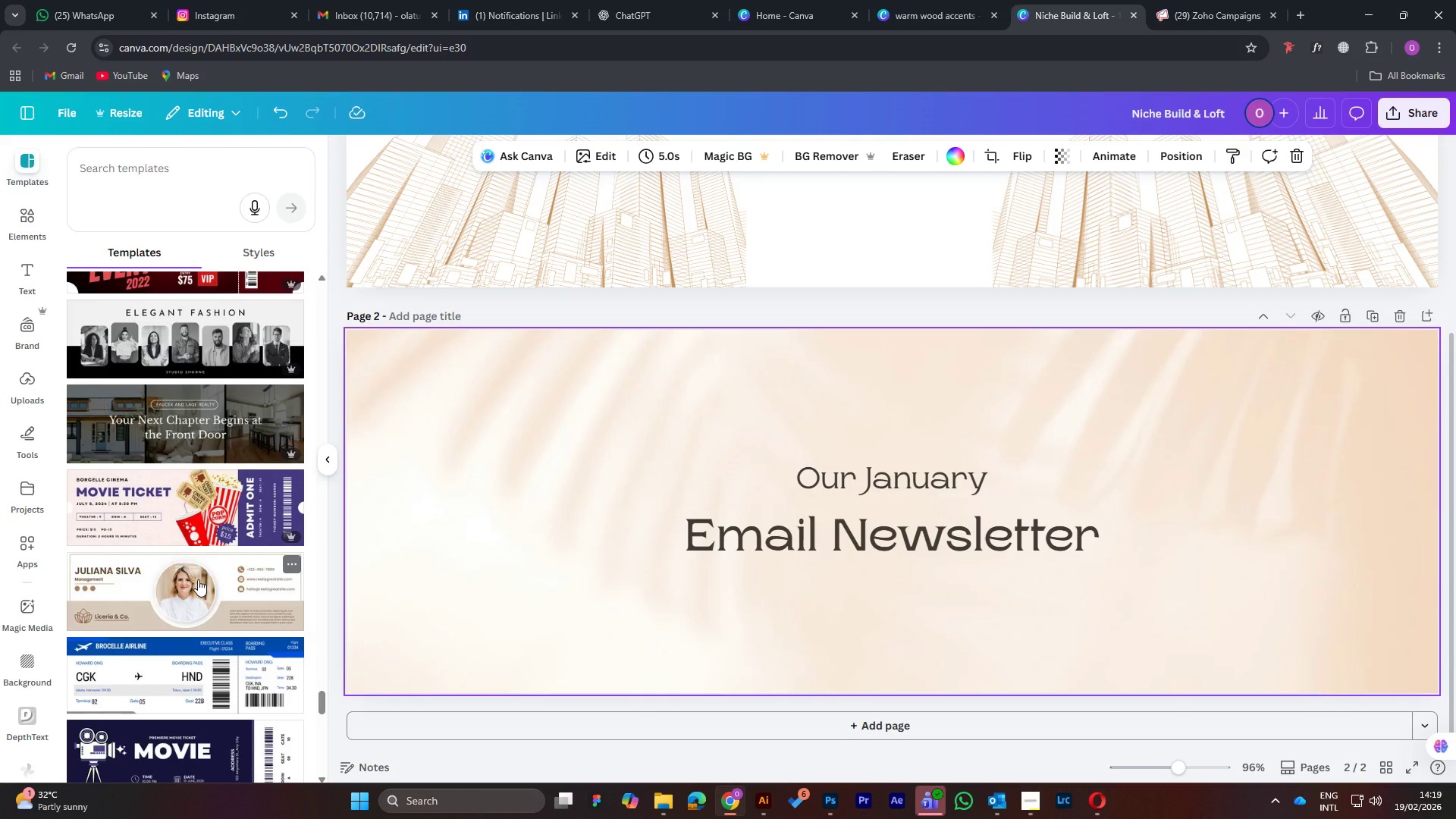 
scroll: coordinate [184, 588], scroll_direction: down, amount: 25.0
 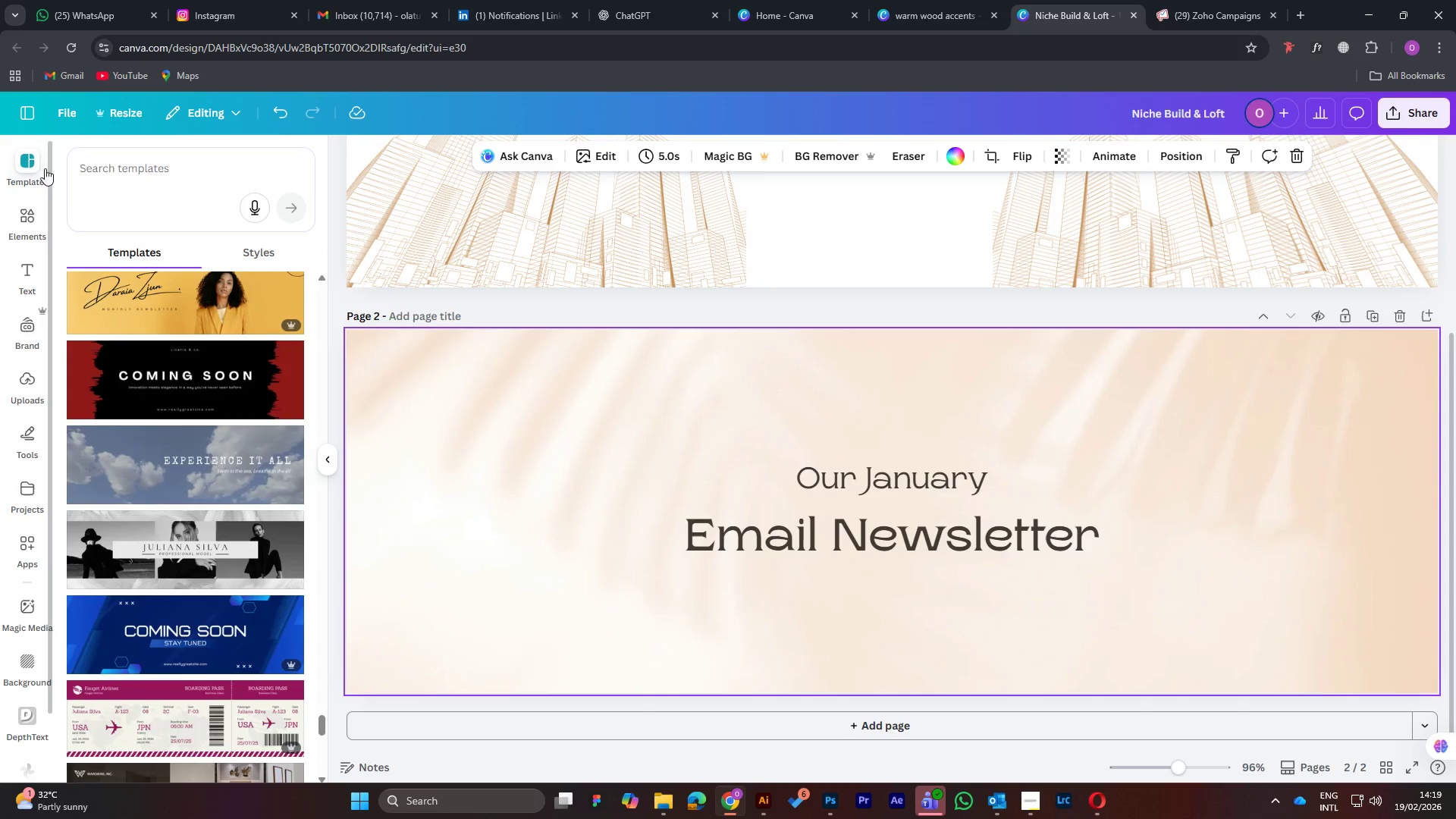 
left_click([115, 162])
 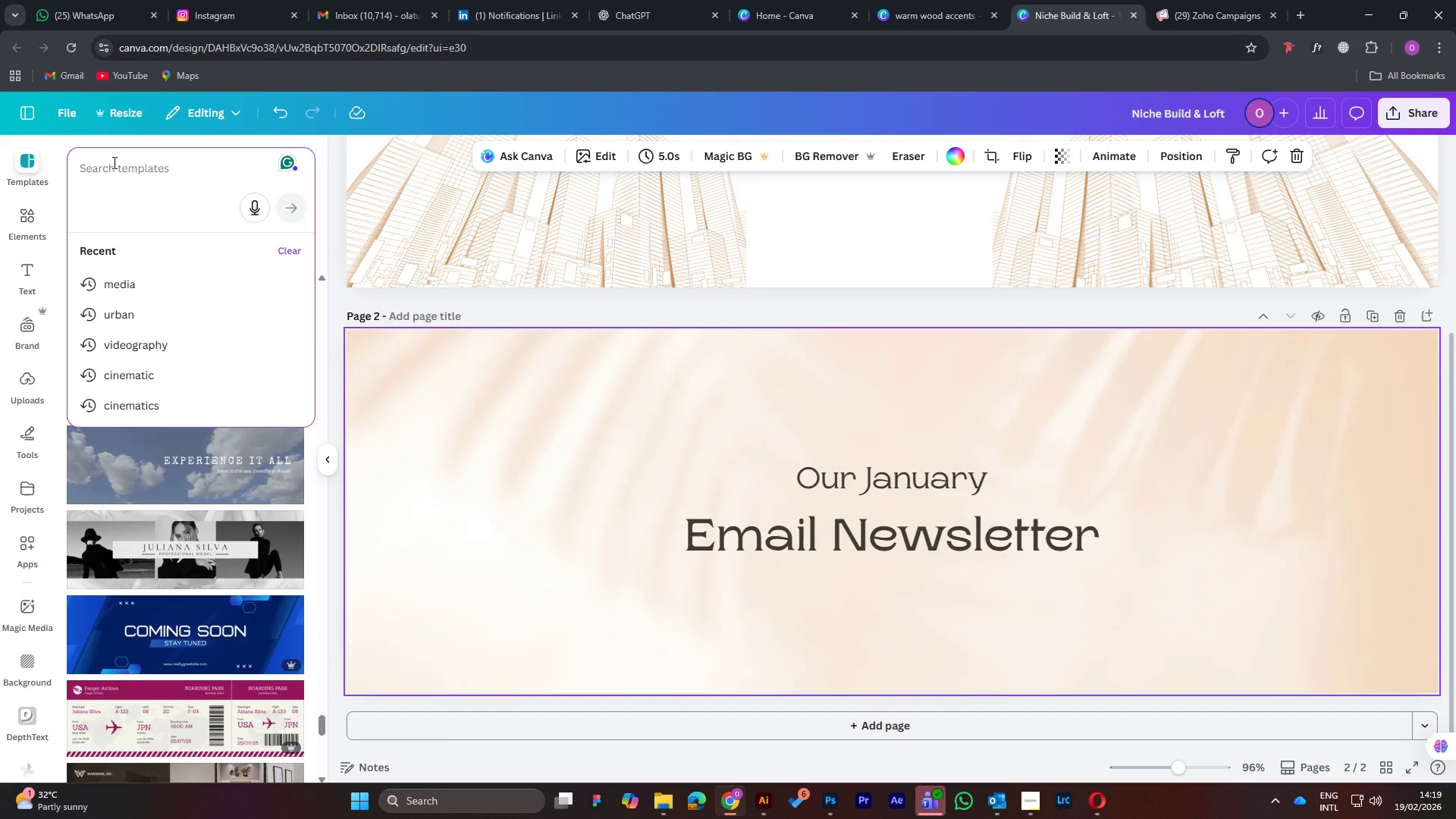 
type(twitter cover)
 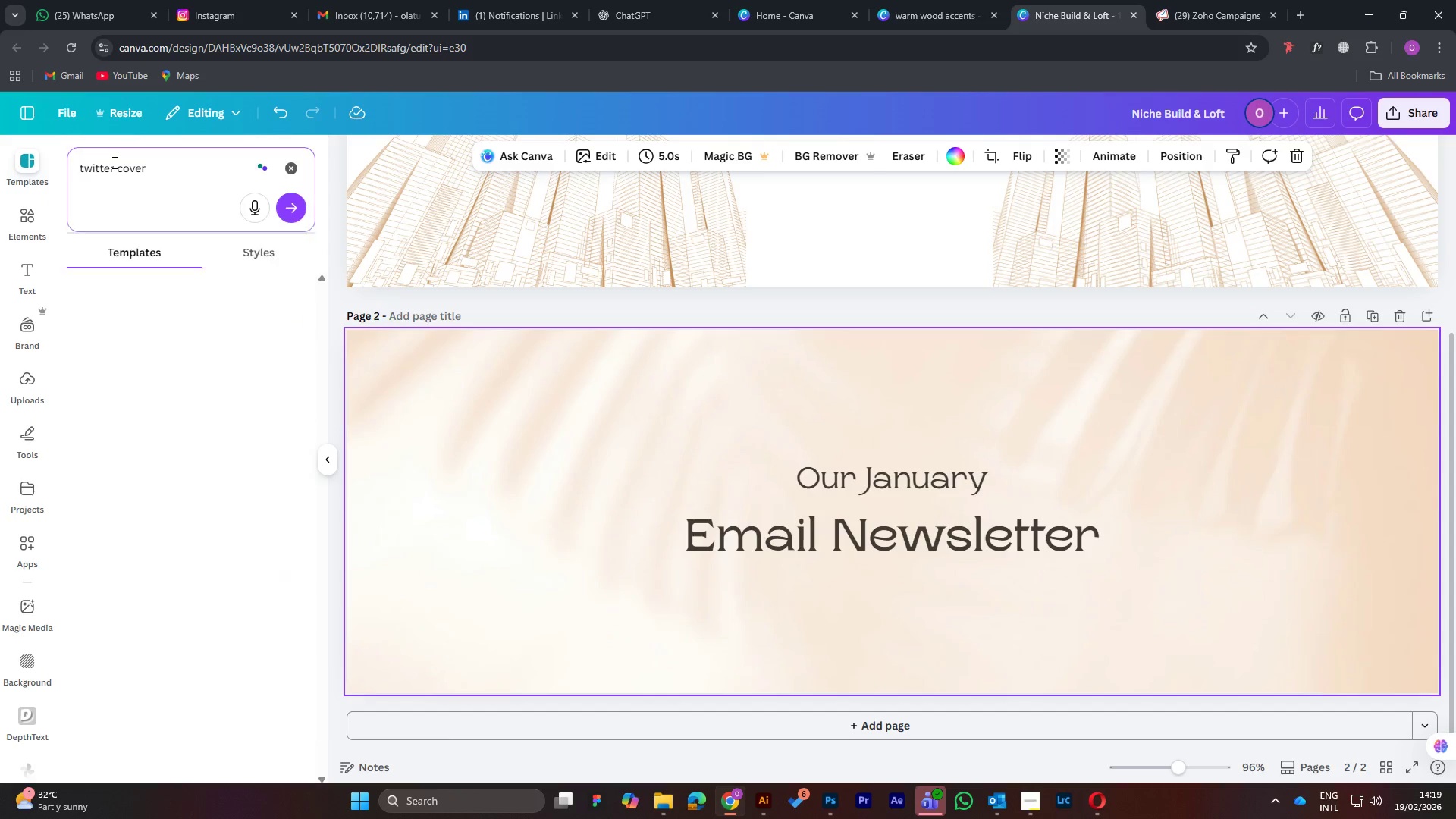 
key(Enter)
 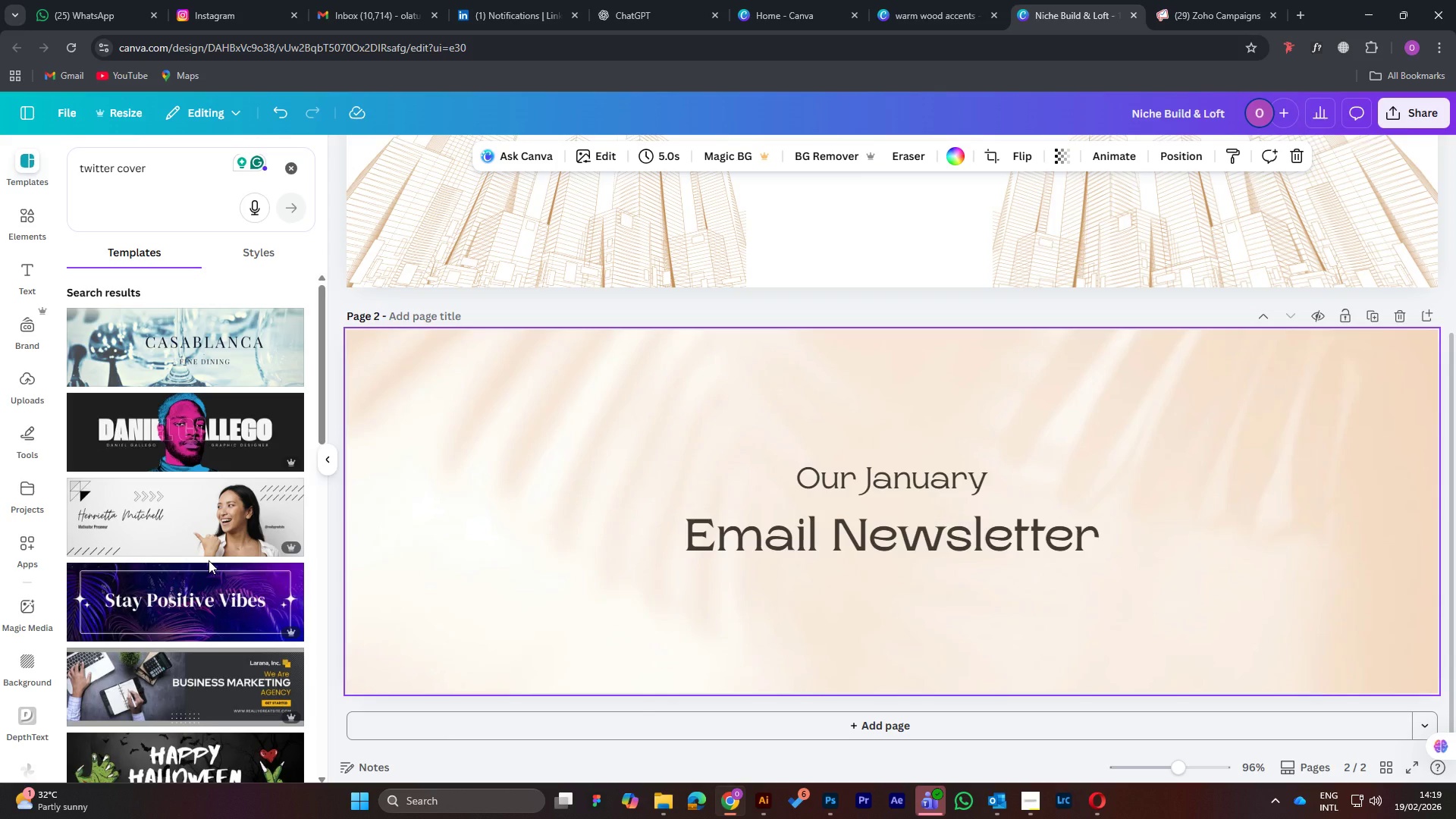 
wait(7.42)
 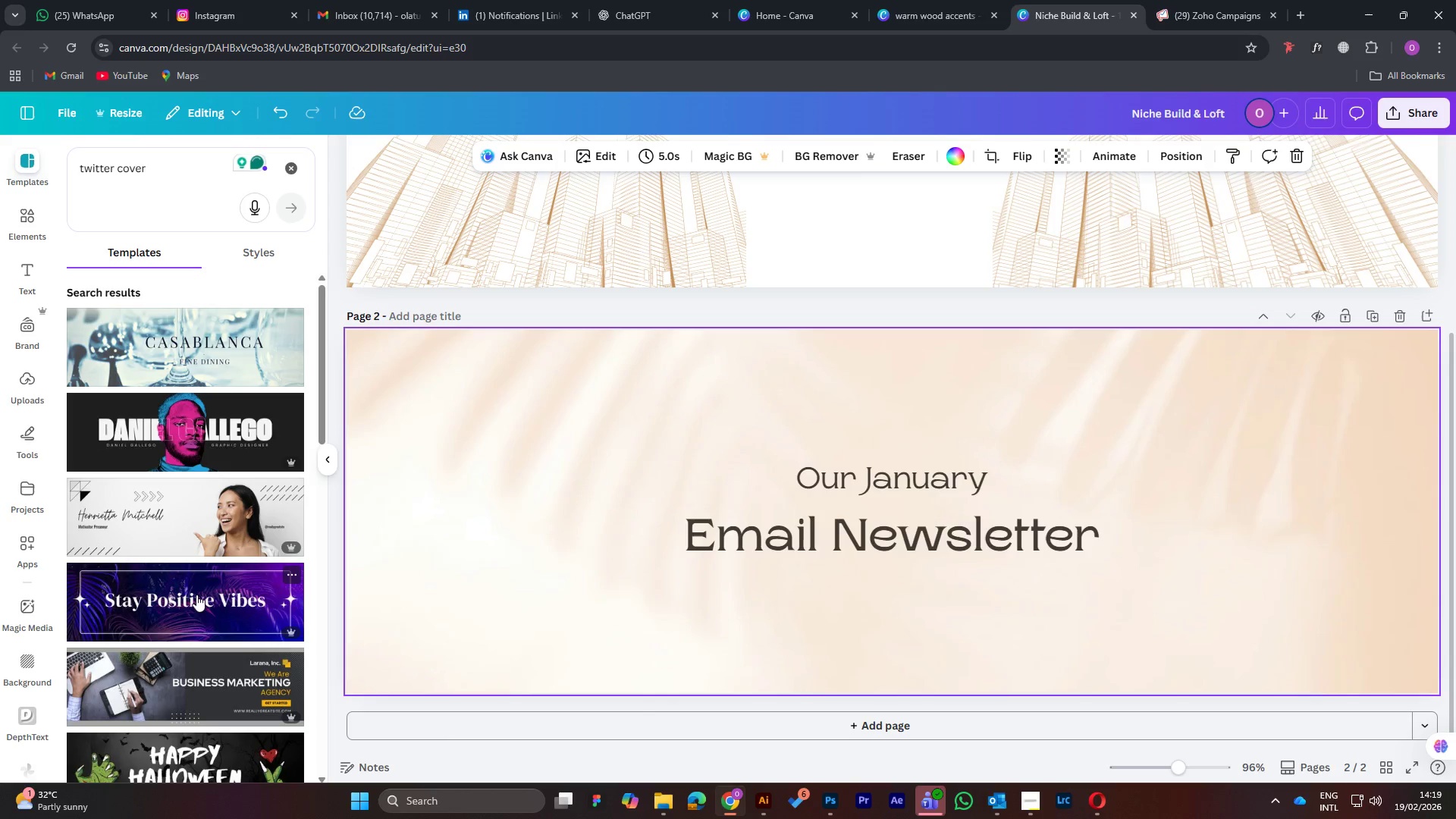 
scroll: coordinate [183, 587], scroll_direction: down, amount: 7.0
 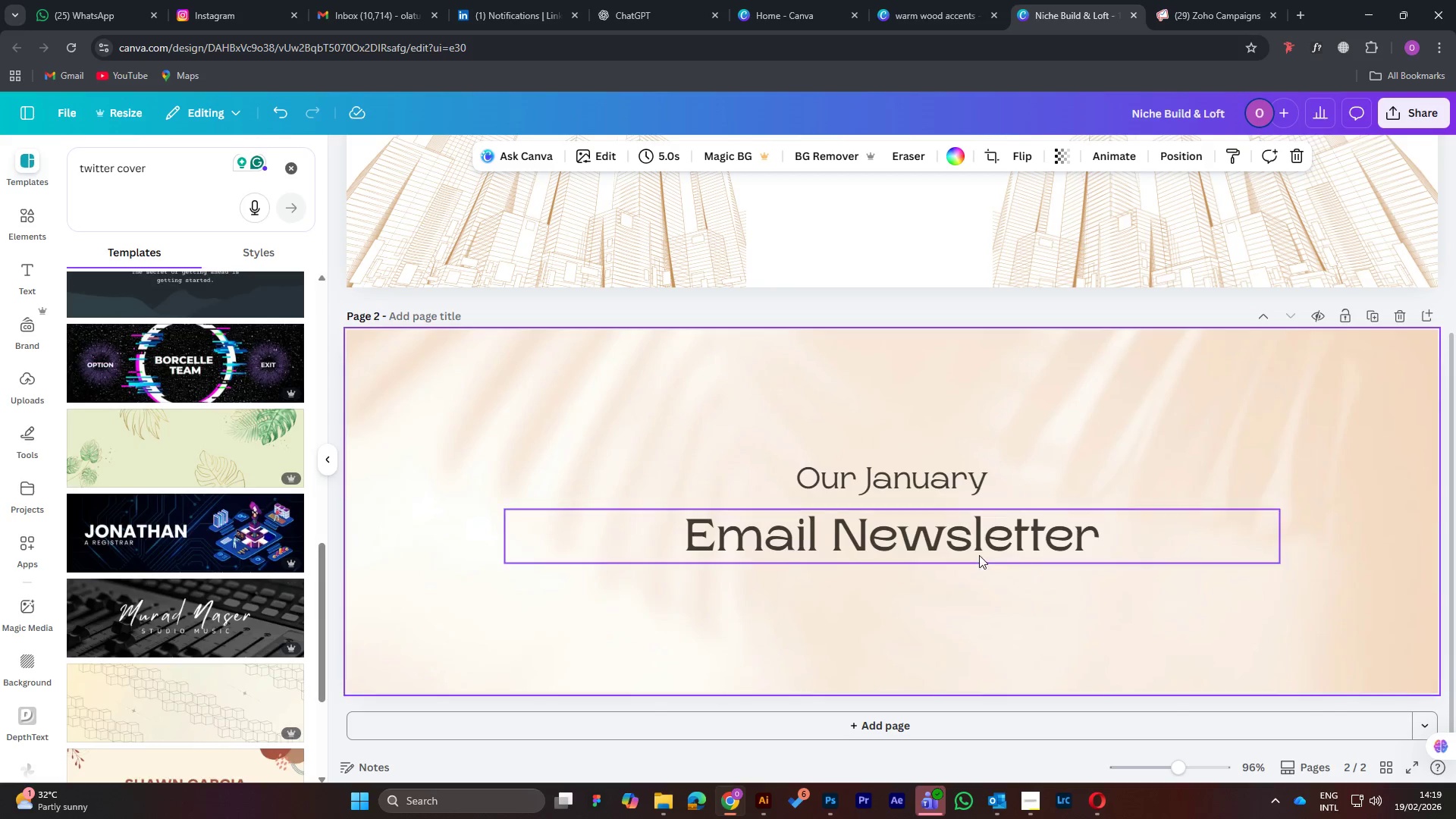 
scroll: coordinate [979, 551], scroll_direction: up, amount: 8.0
 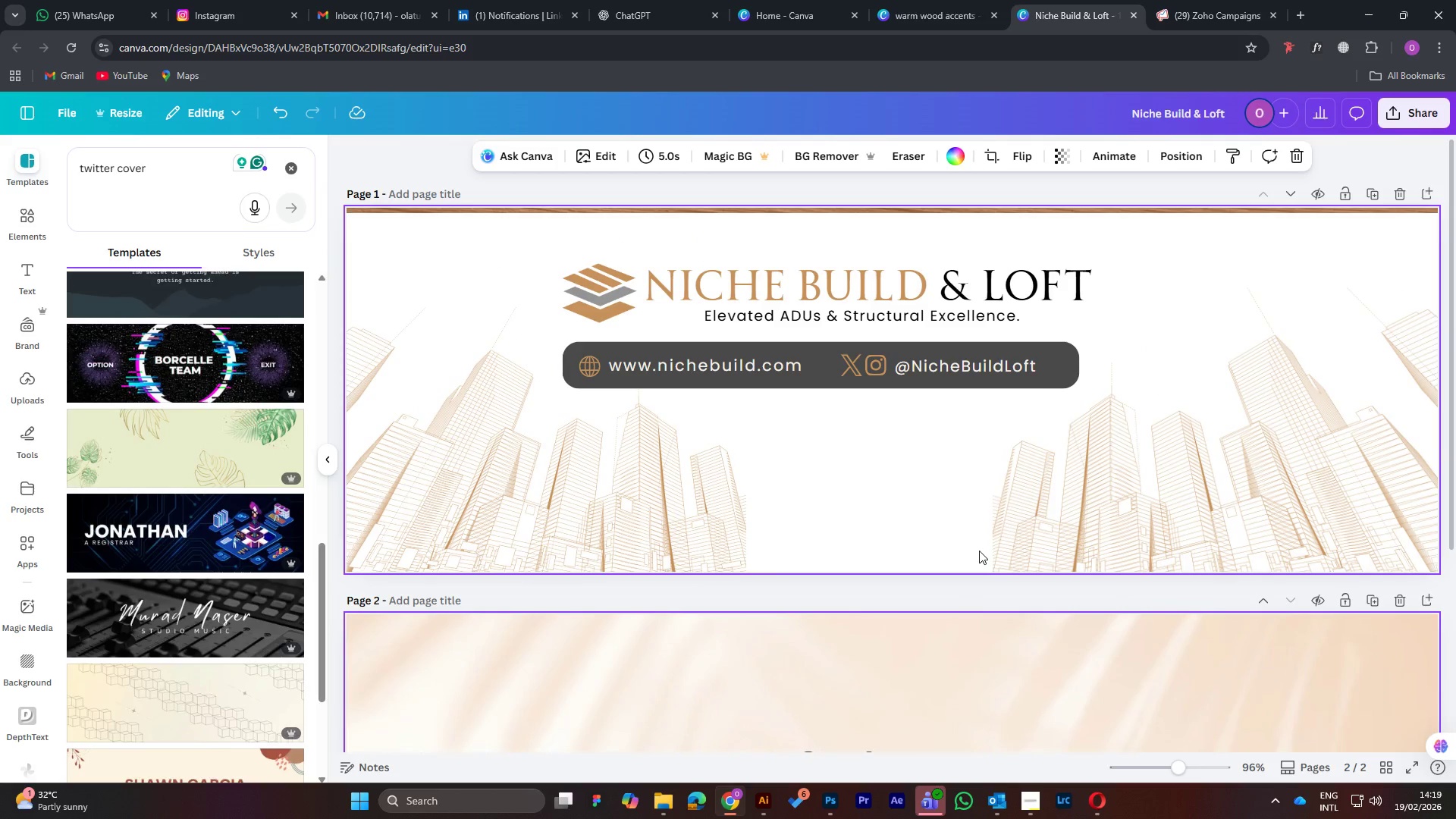 
scroll: coordinate [978, 551], scroll_direction: down, amount: 4.0
 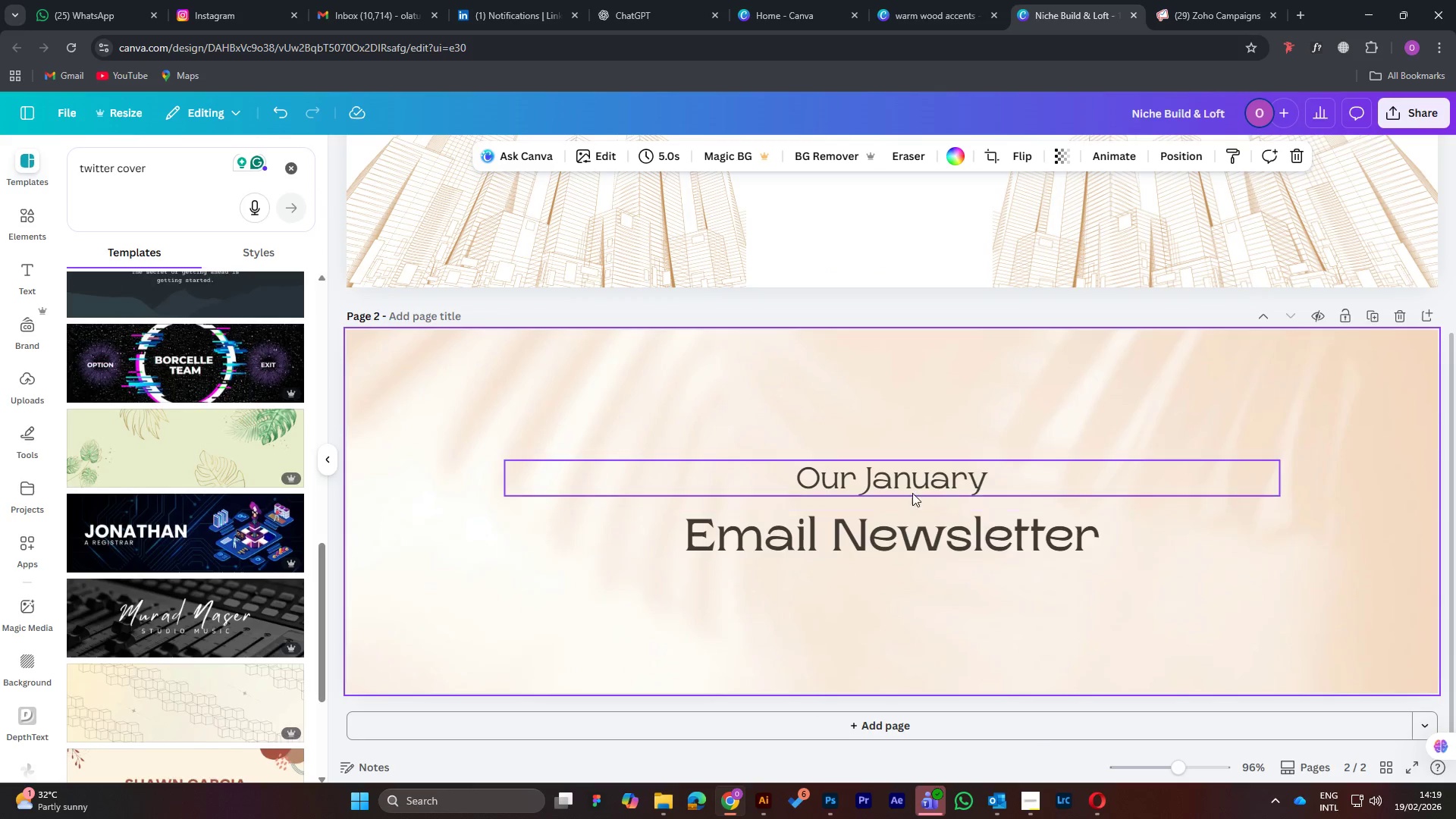 
left_click([912, 486])
 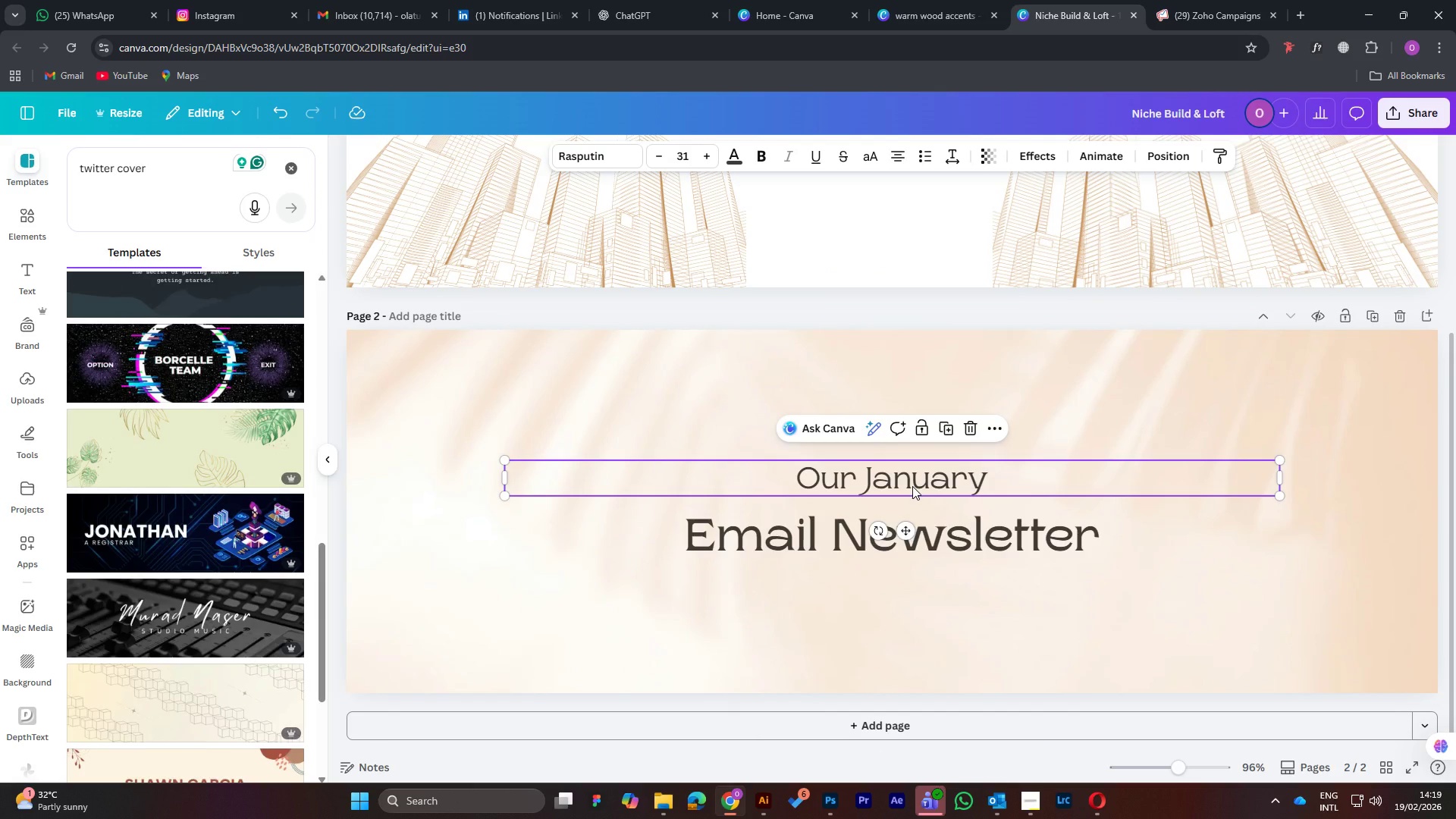 
key(Delete)
 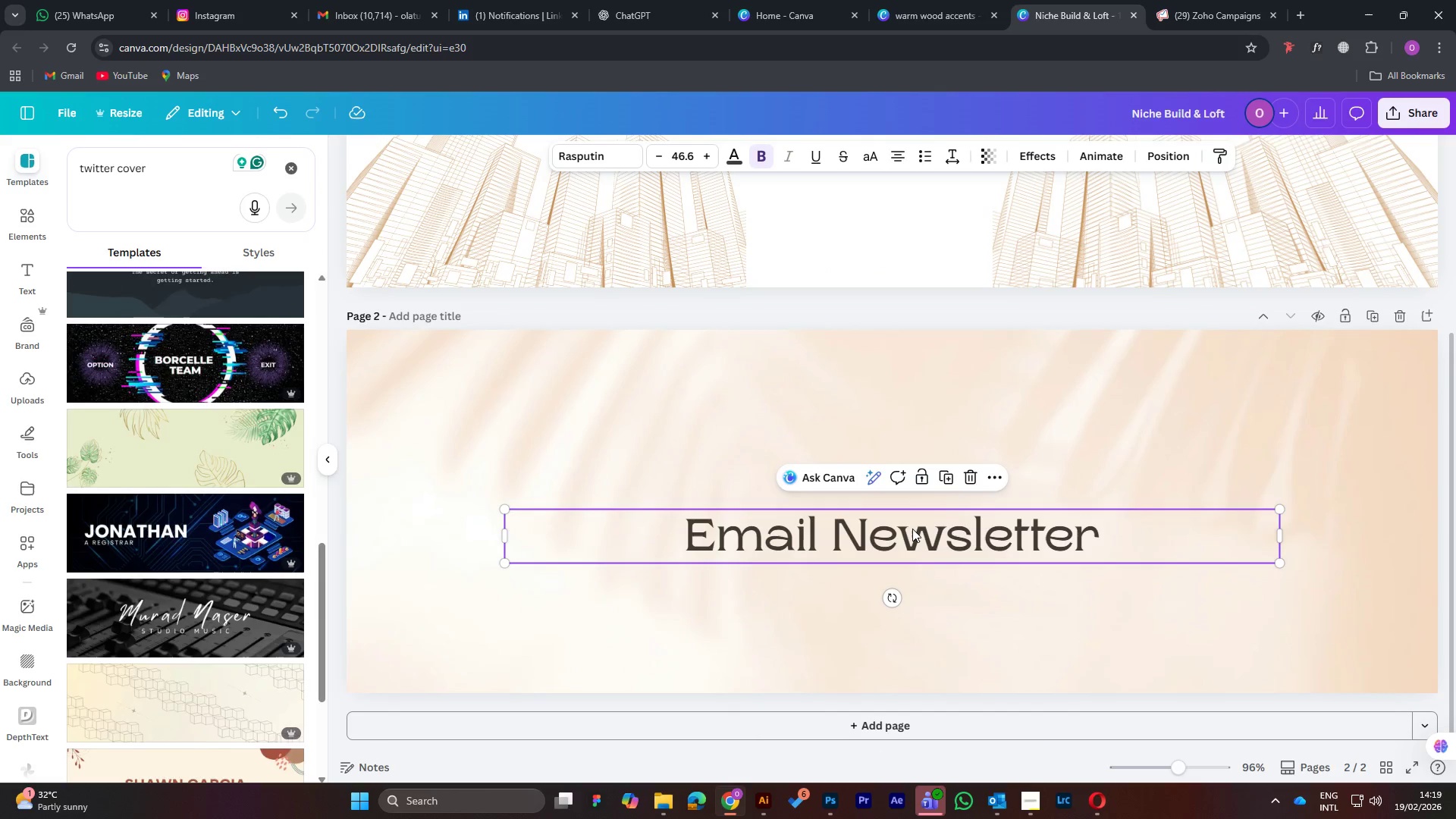 
key(Delete)
 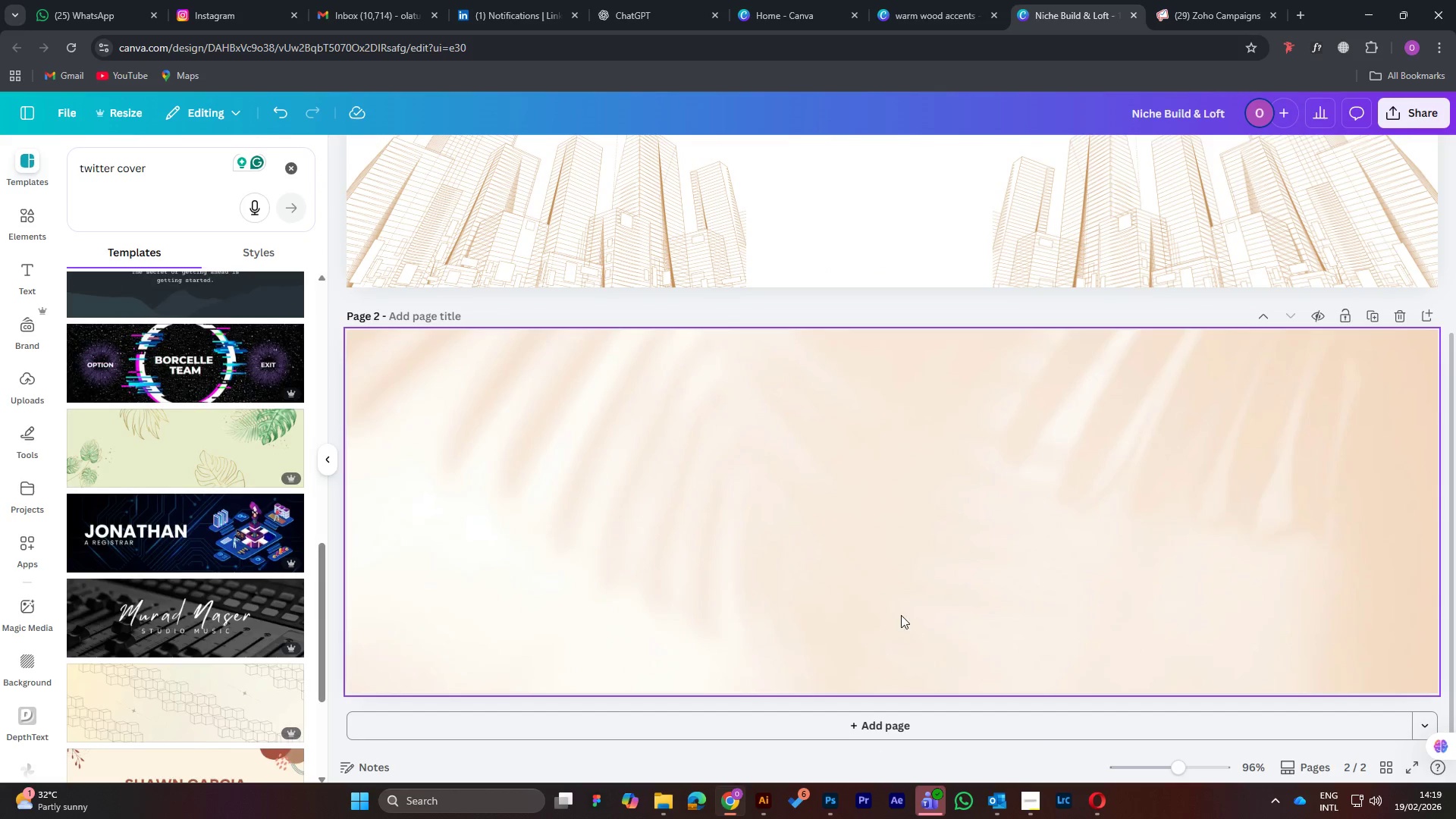 
scroll: coordinate [884, 595], scroll_direction: up, amount: 5.0
 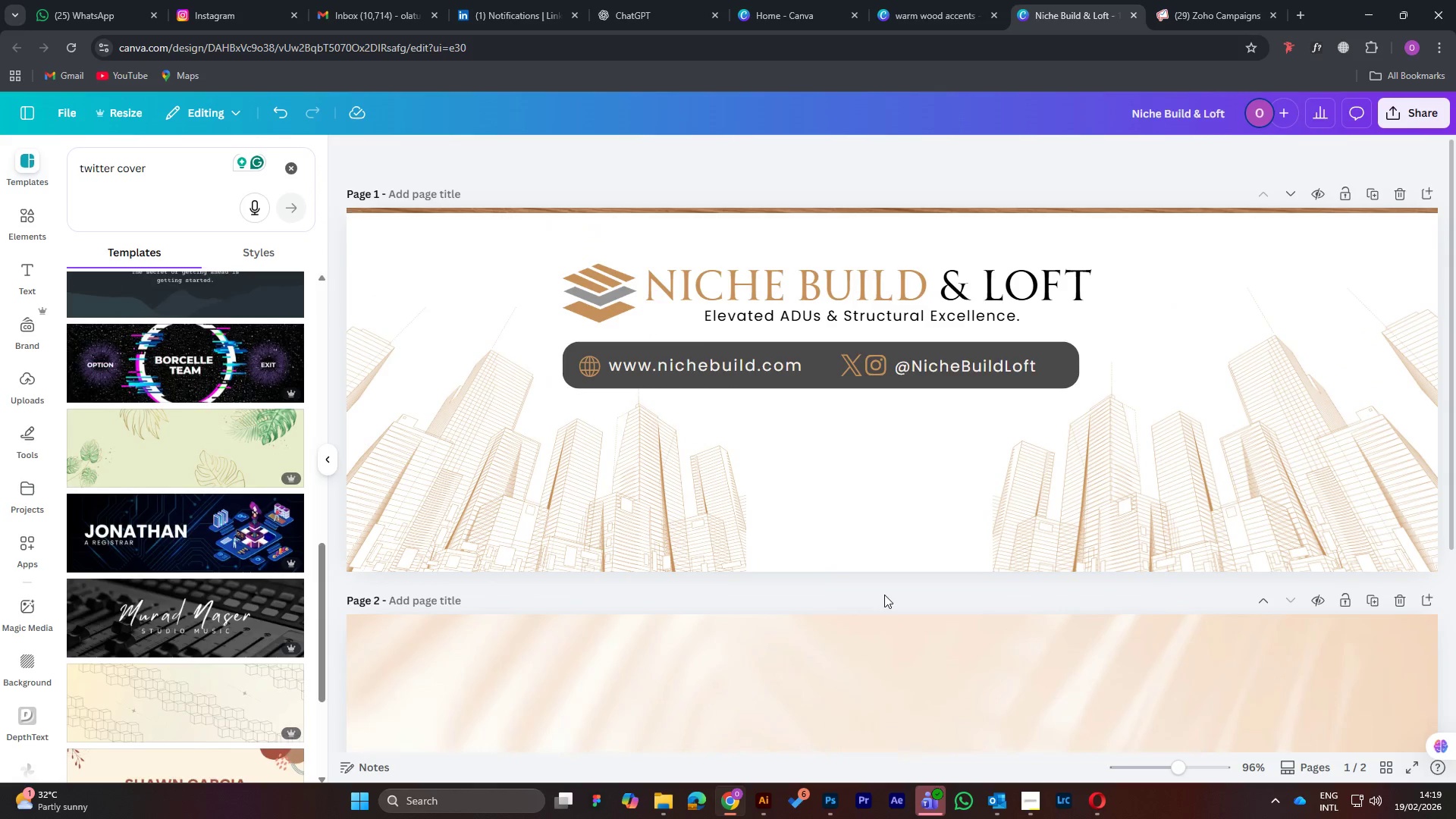 
scroll: coordinate [149, 609], scroll_direction: down, amount: 16.0
 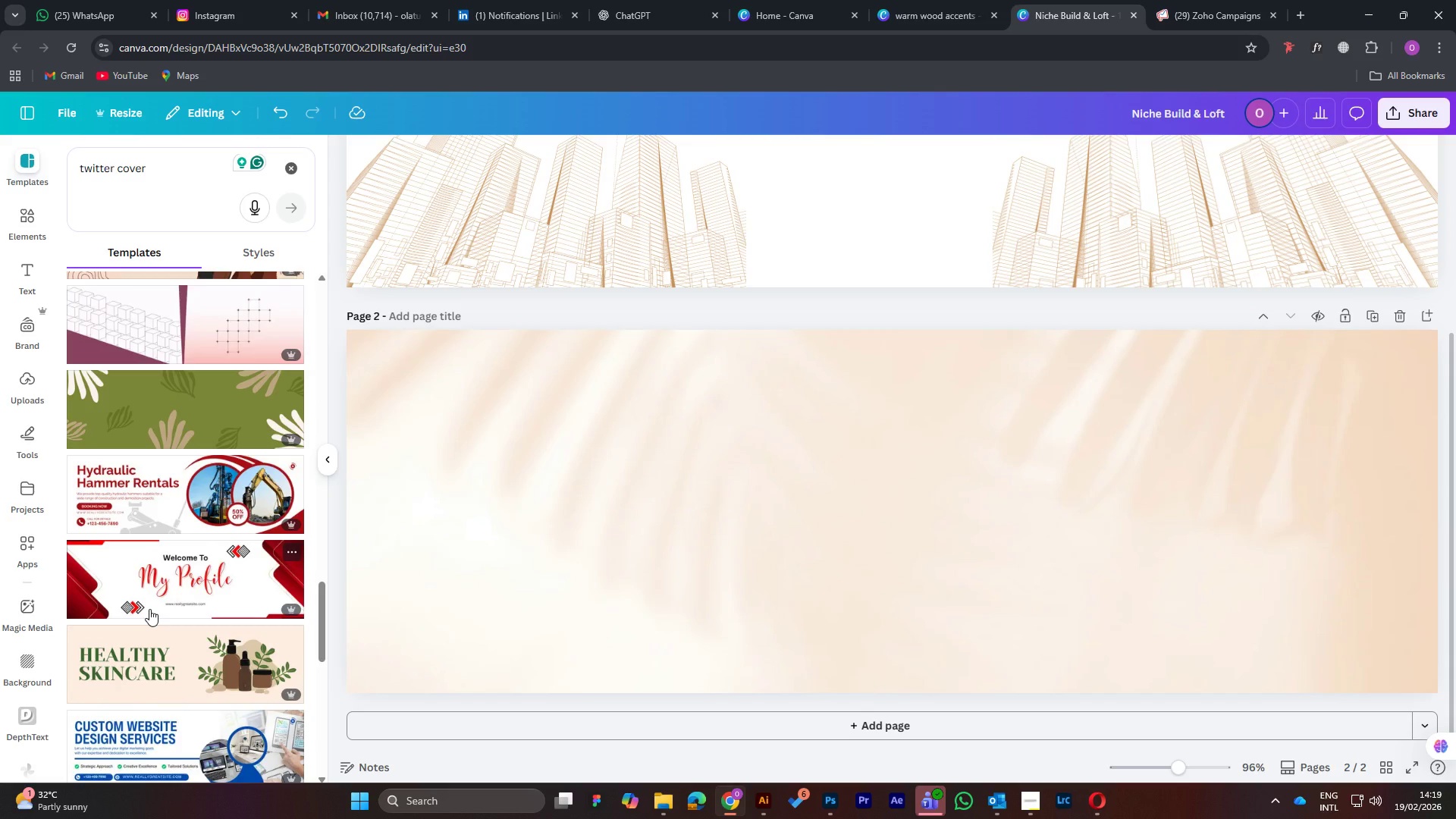 
scroll: coordinate [148, 603], scroll_direction: down, amount: 12.0
 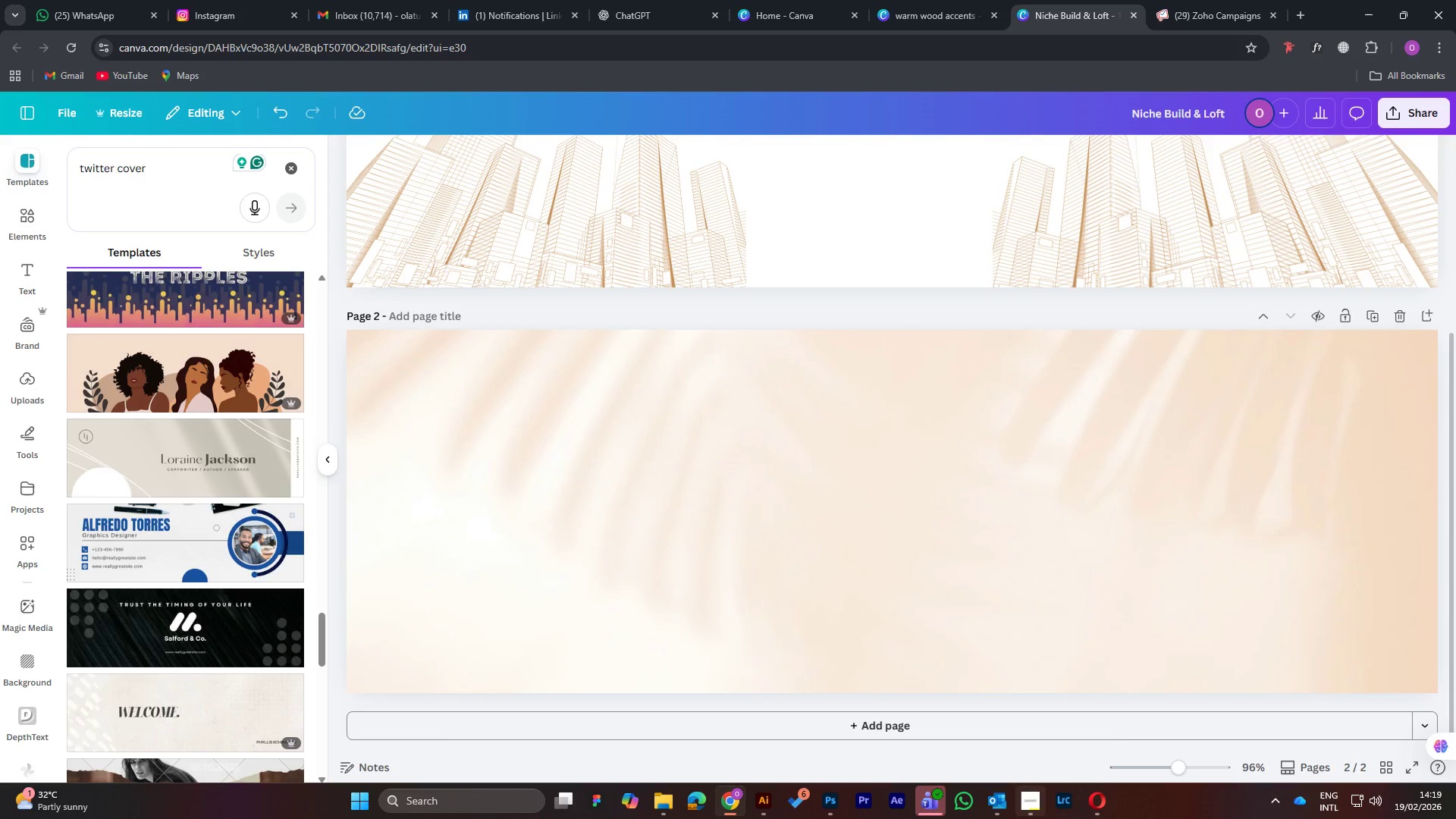 
left_click([1027, 733])